 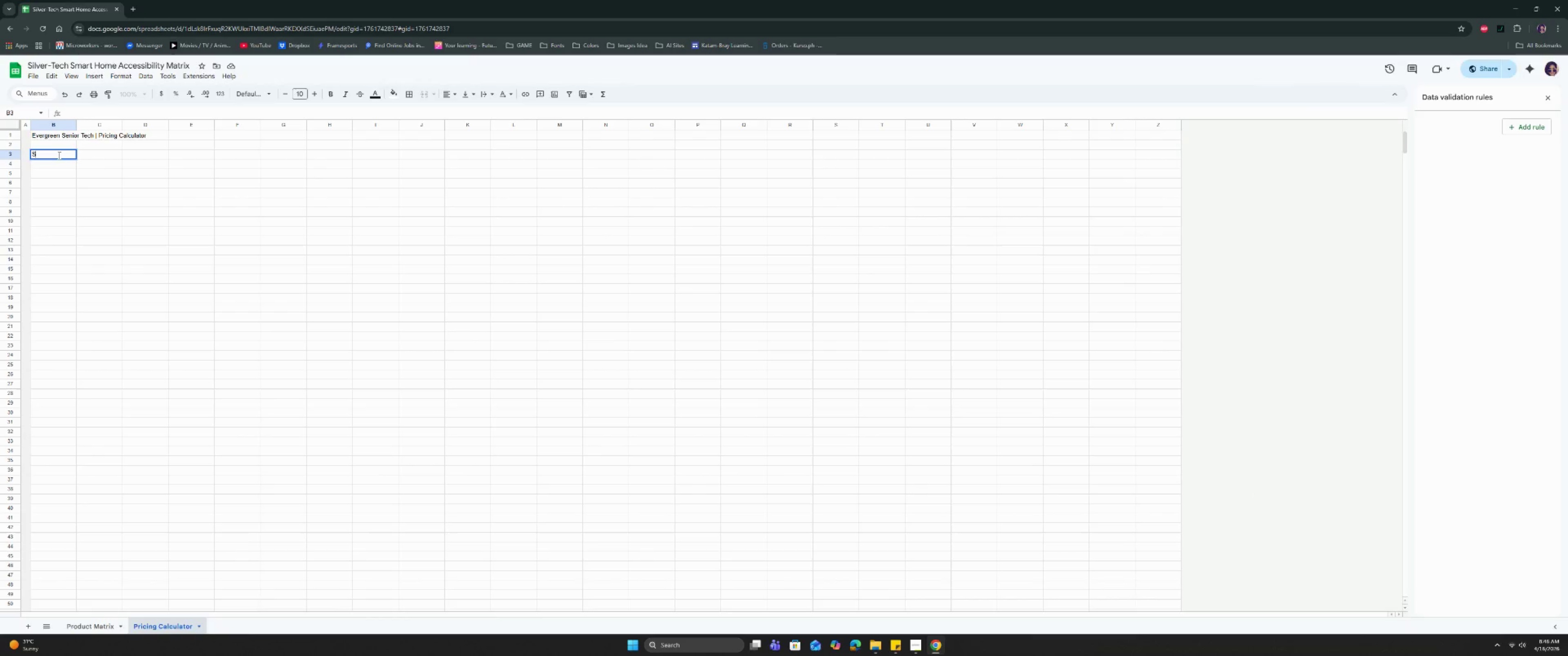 
key(S)
 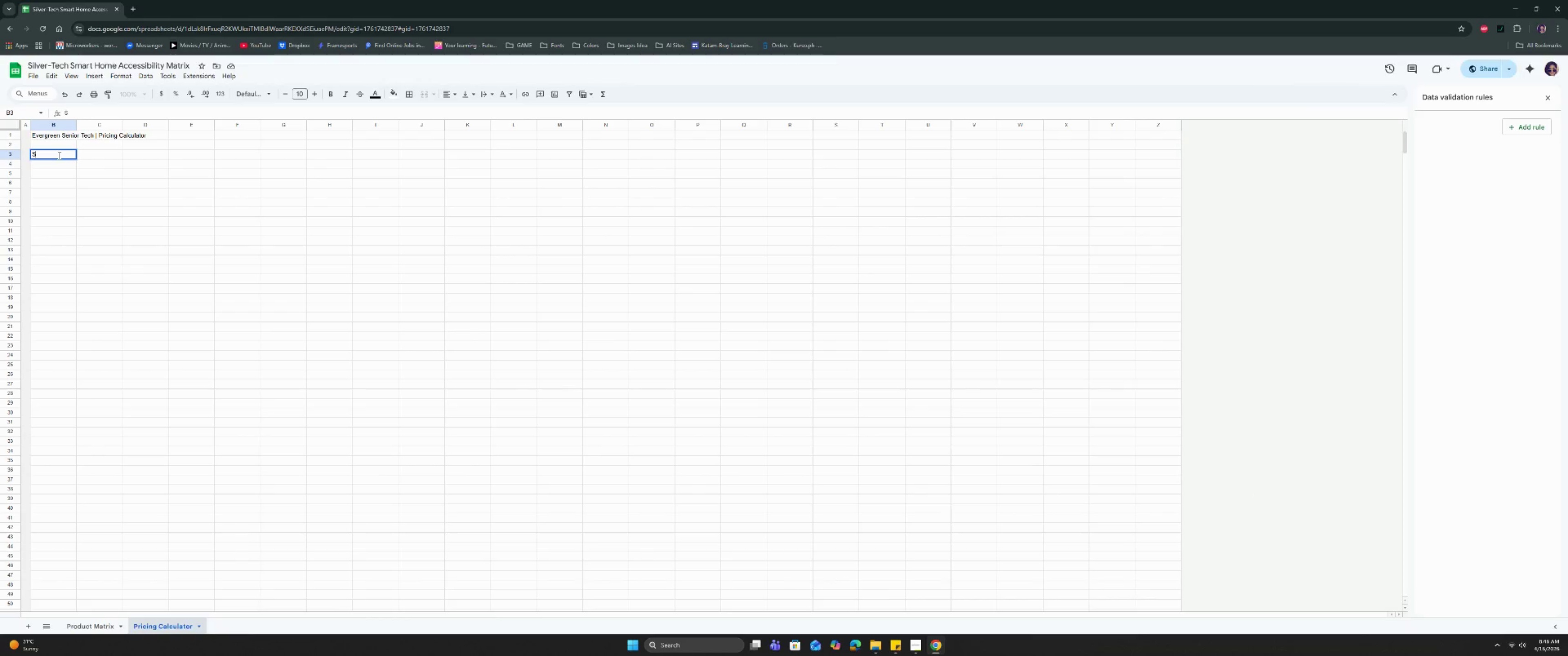 
key(CapsLock)
 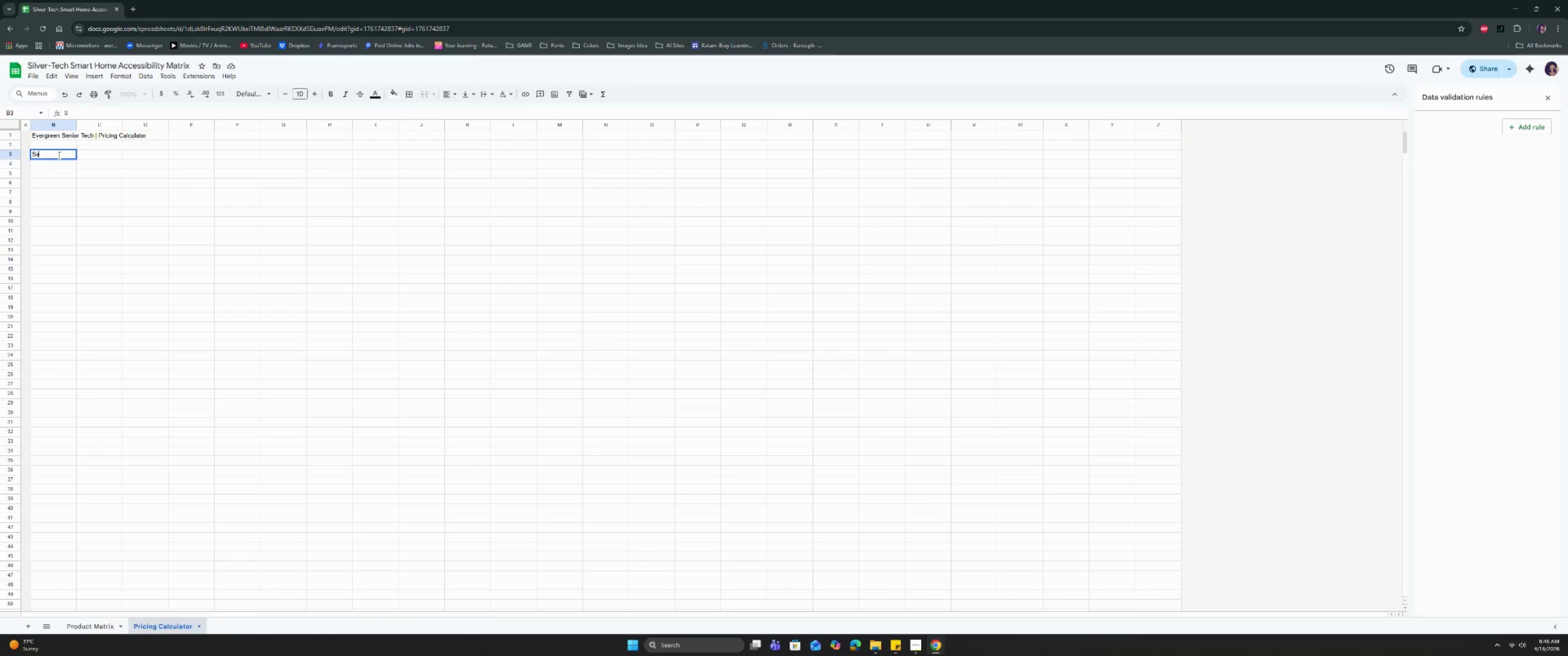 
key(E)
 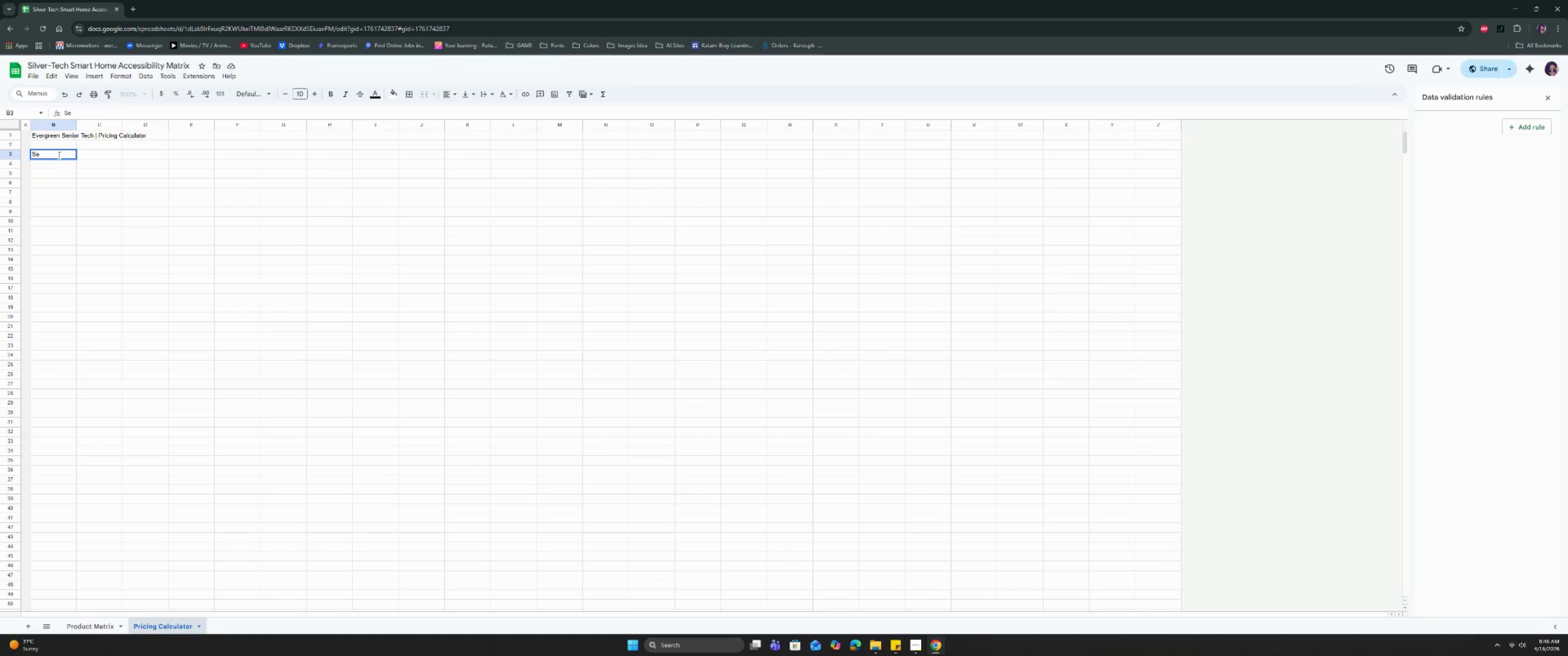 
key(Backspace)
 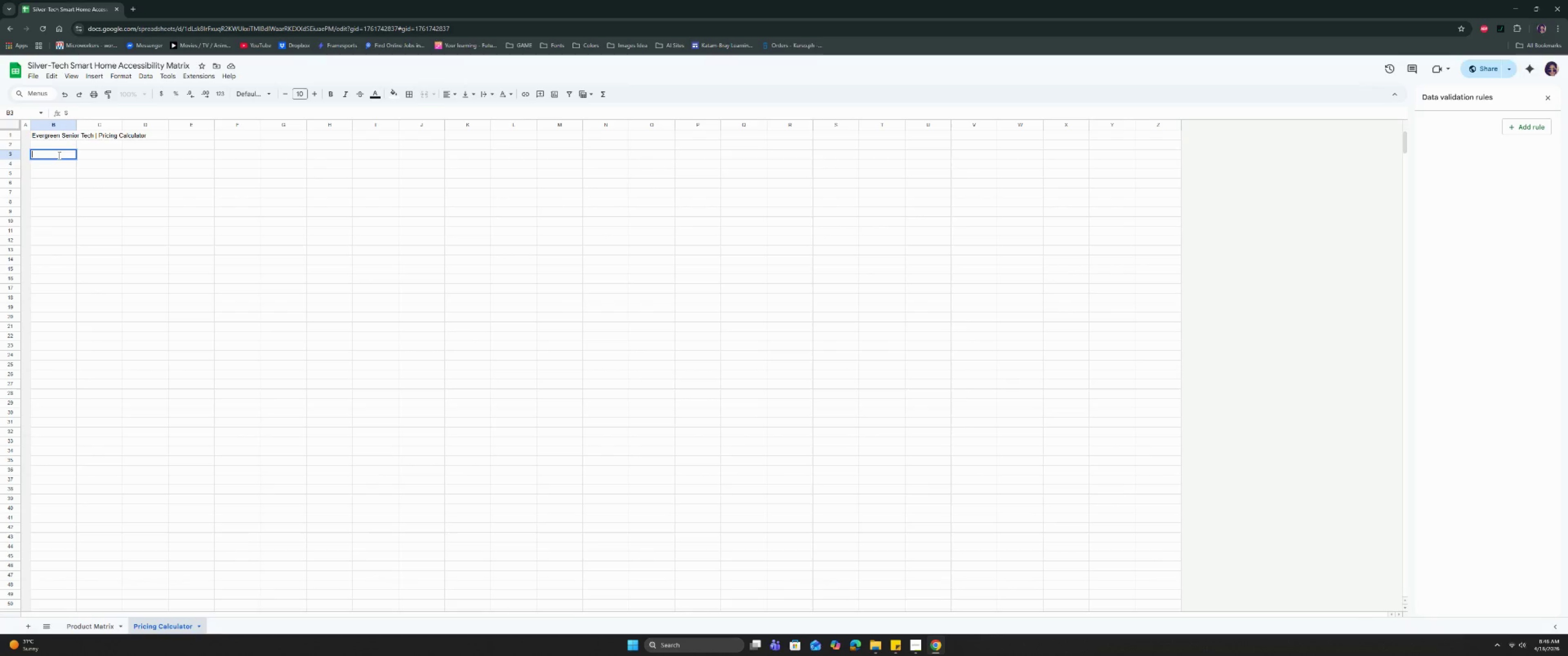 
key(Backspace)
 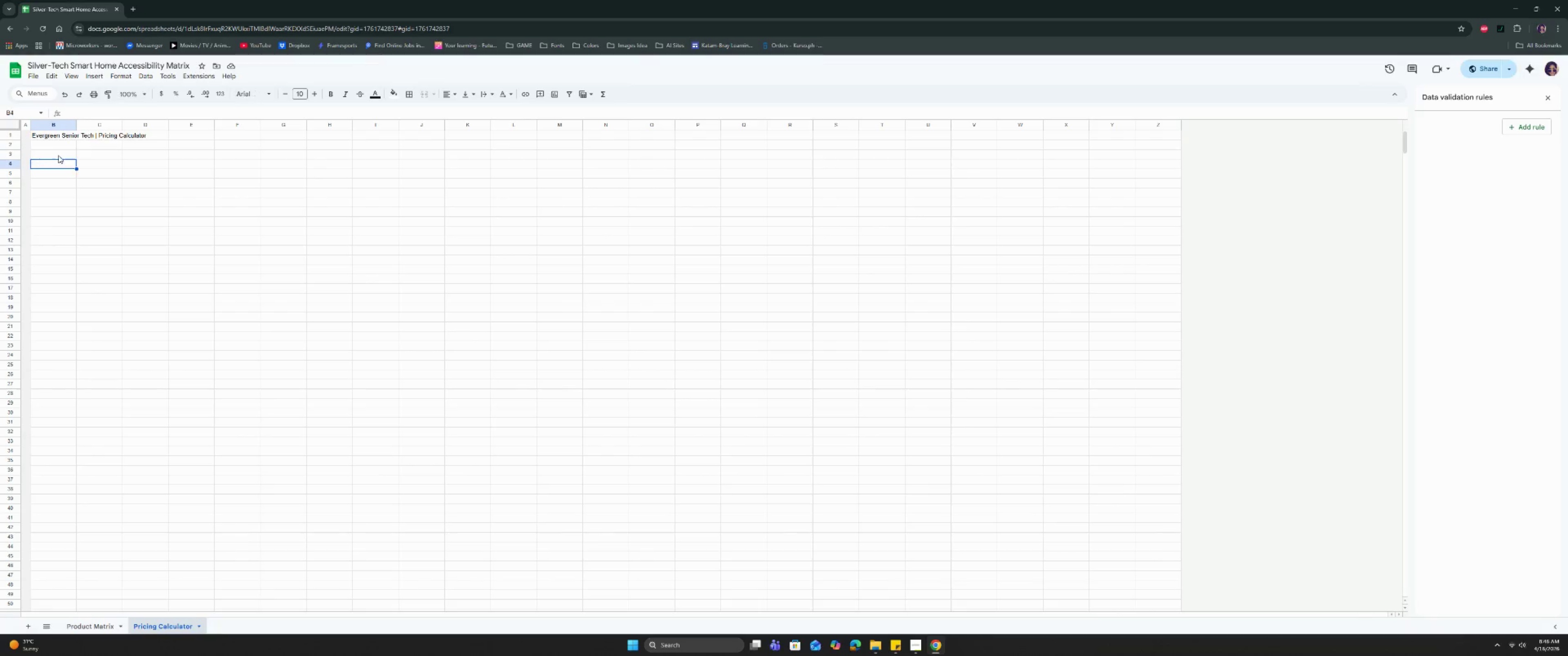 
key(Enter)
 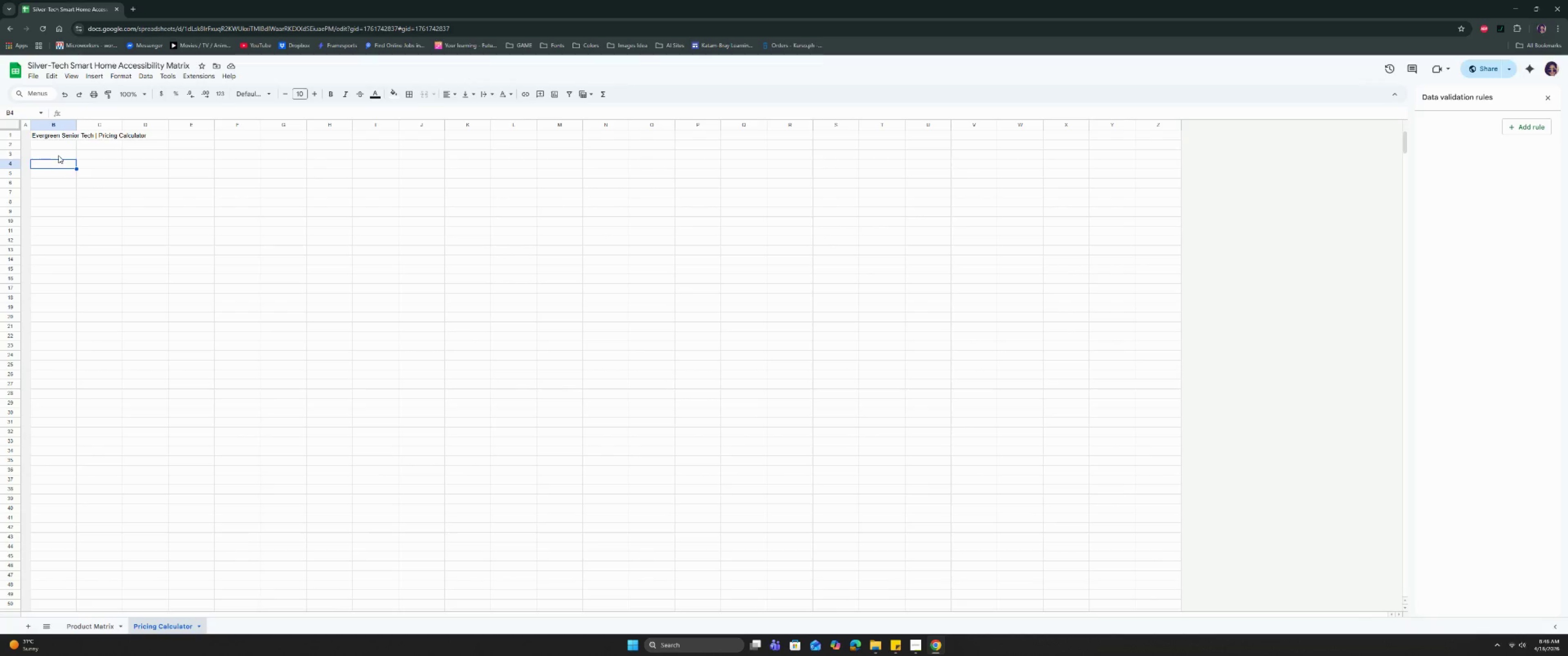 
type(Selec )
key(Backspace)
type(t Product)
 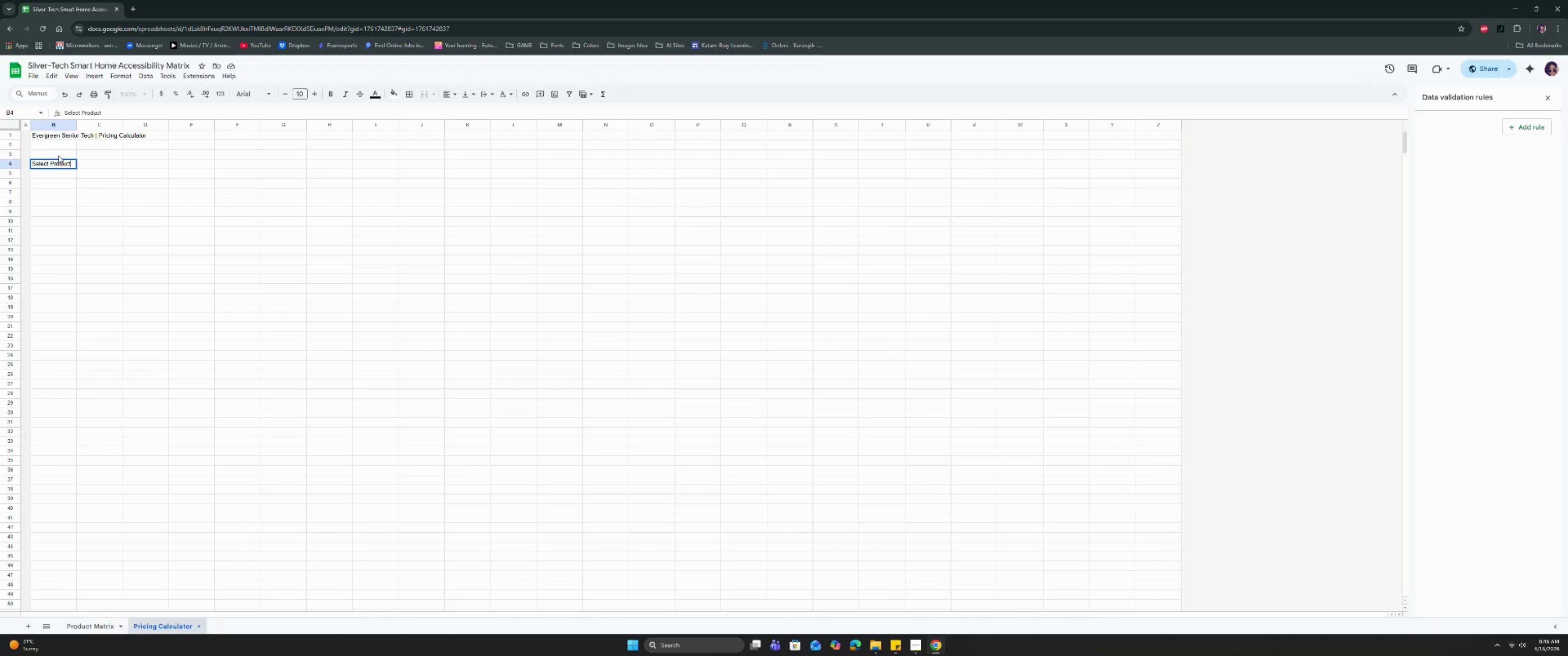 
key(Enter)
 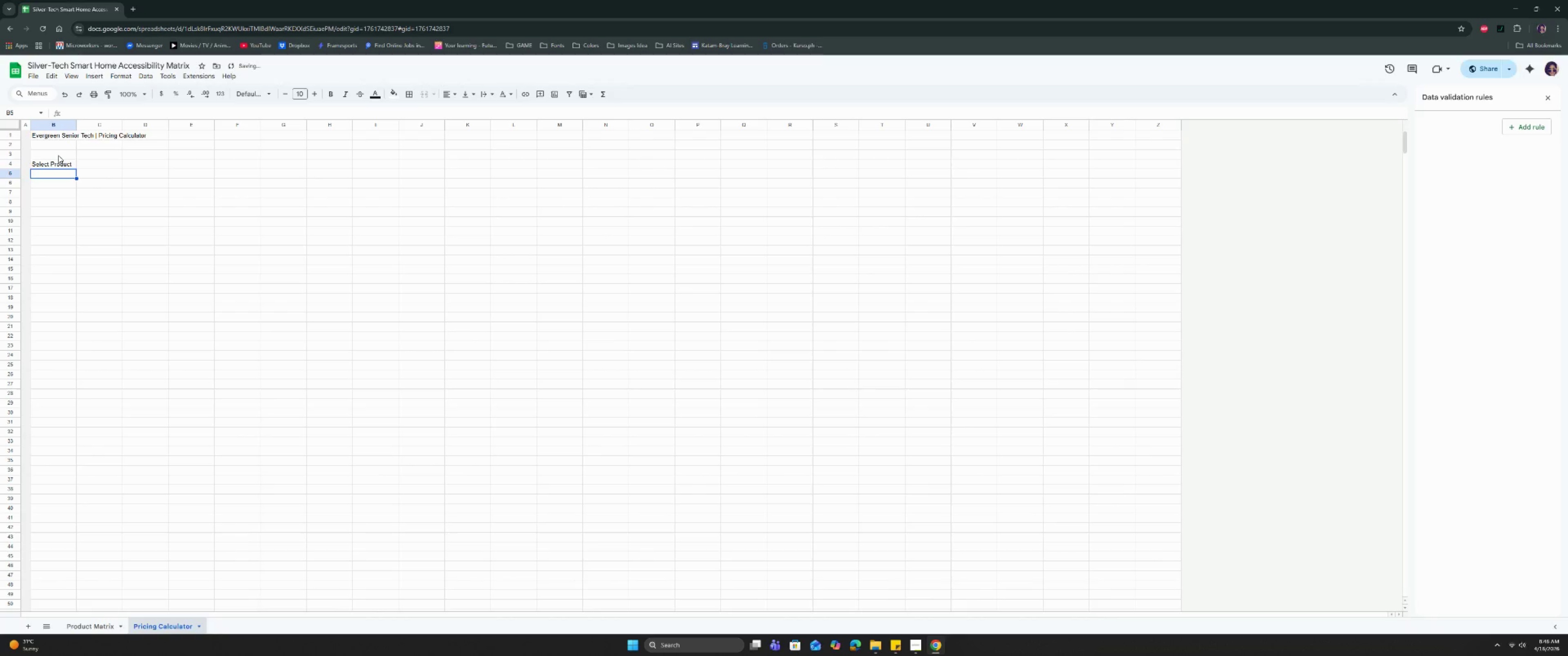 
type(Quantity)
 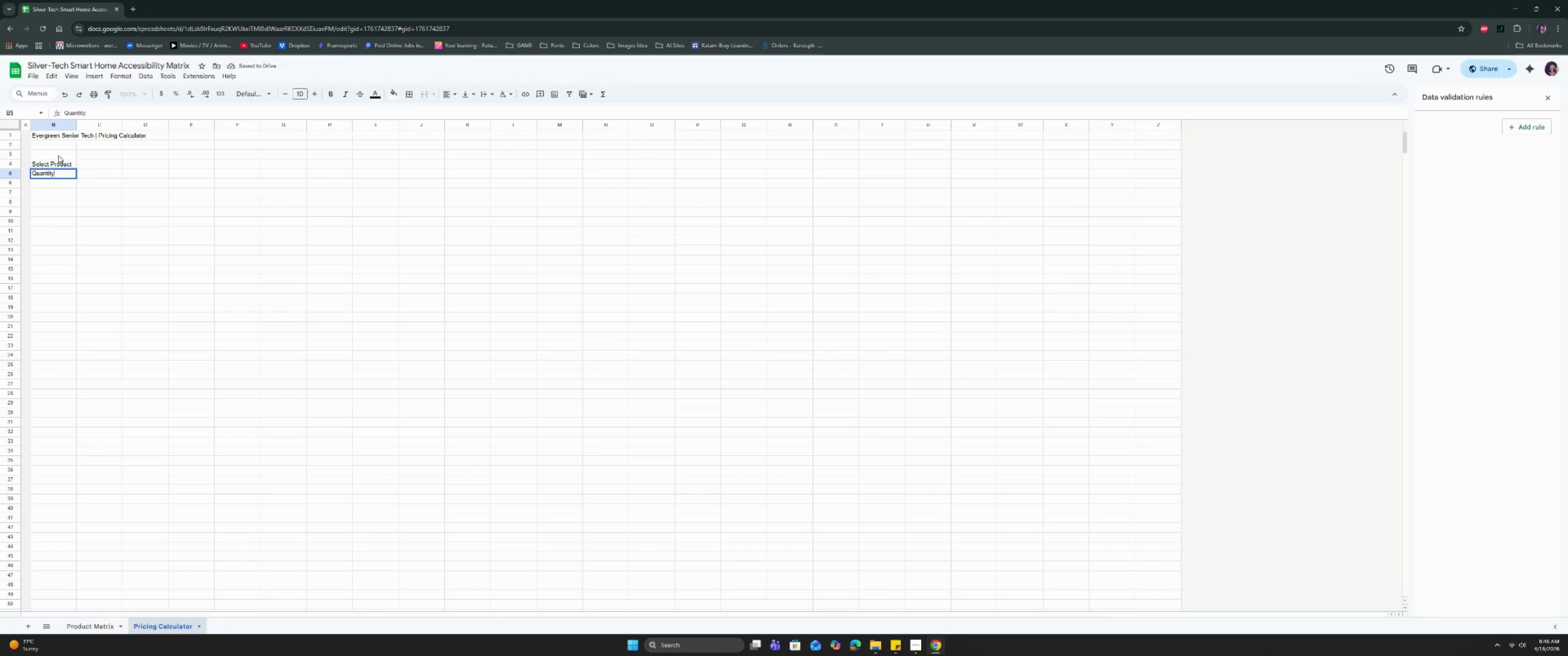 
key(Enter)
 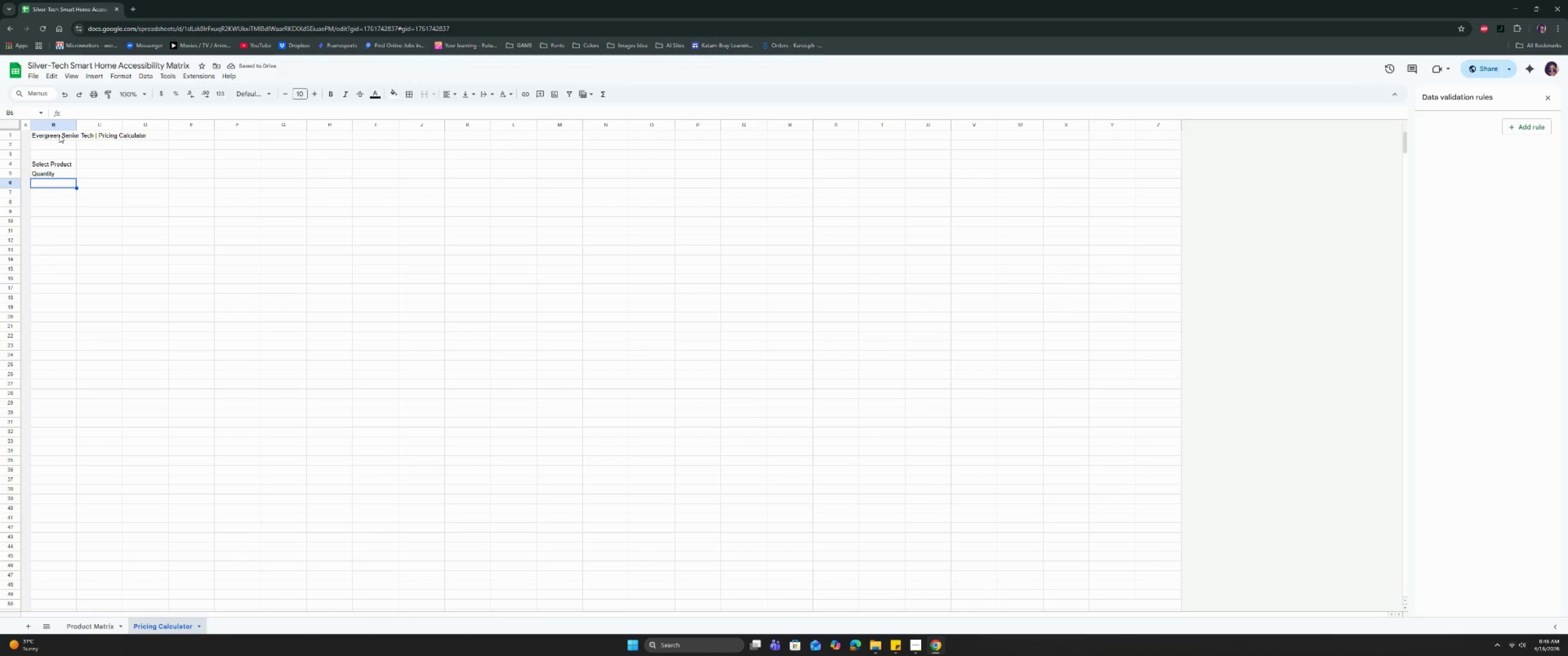 
wait(8.57)
 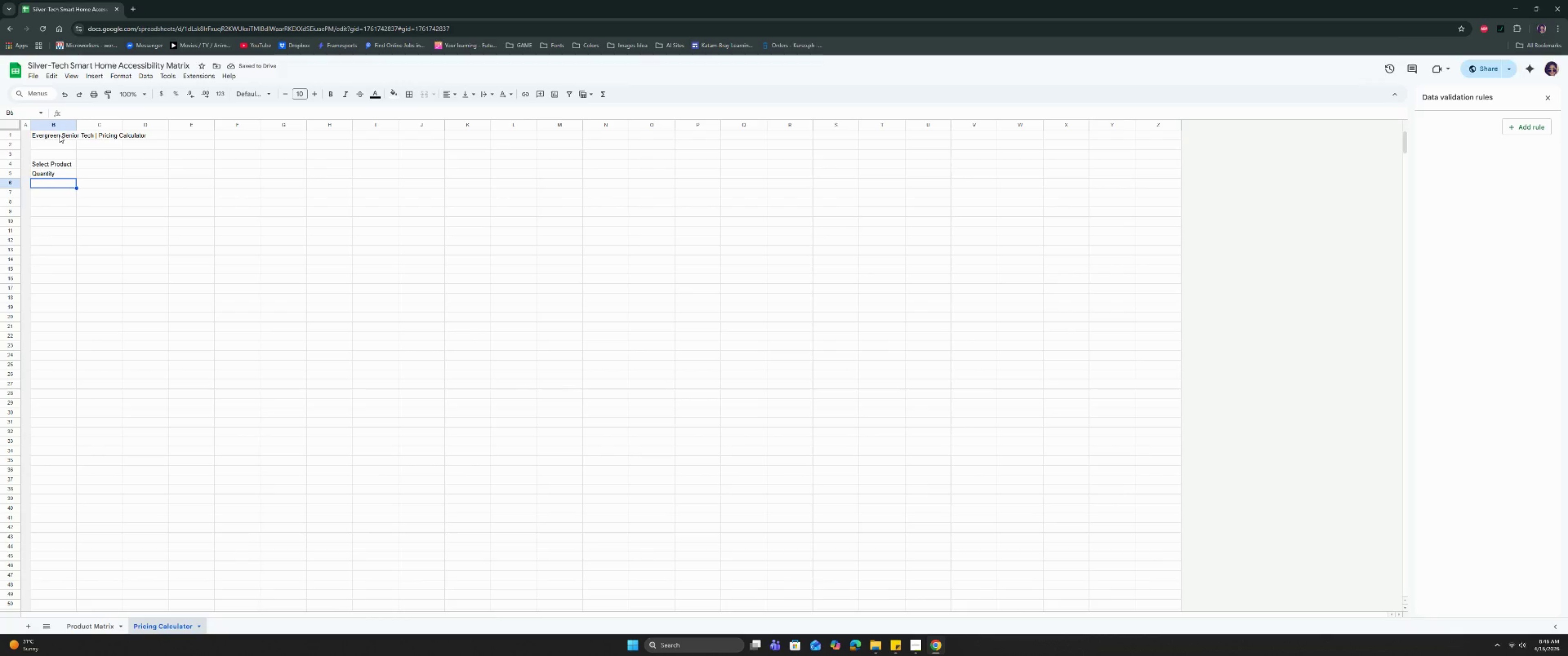 
left_click([90, 164])
 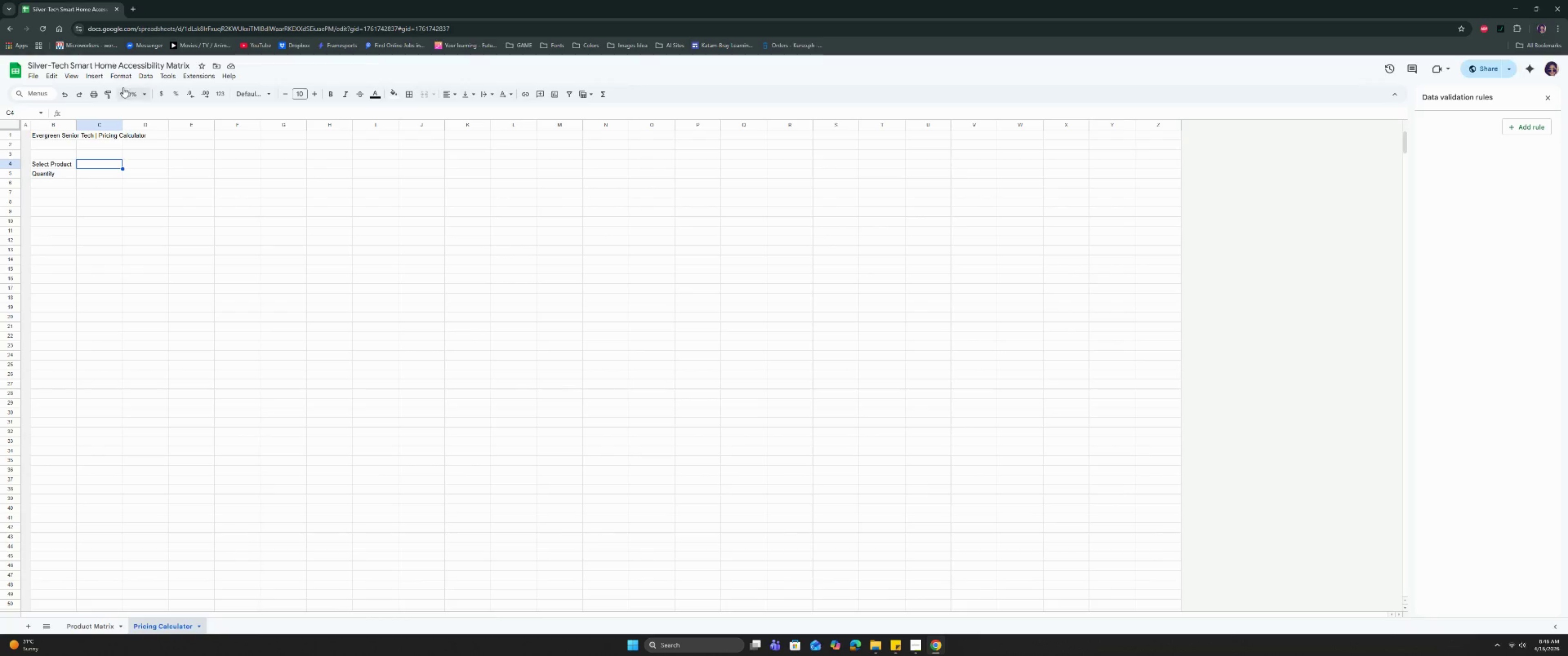 
left_click([124, 79])
 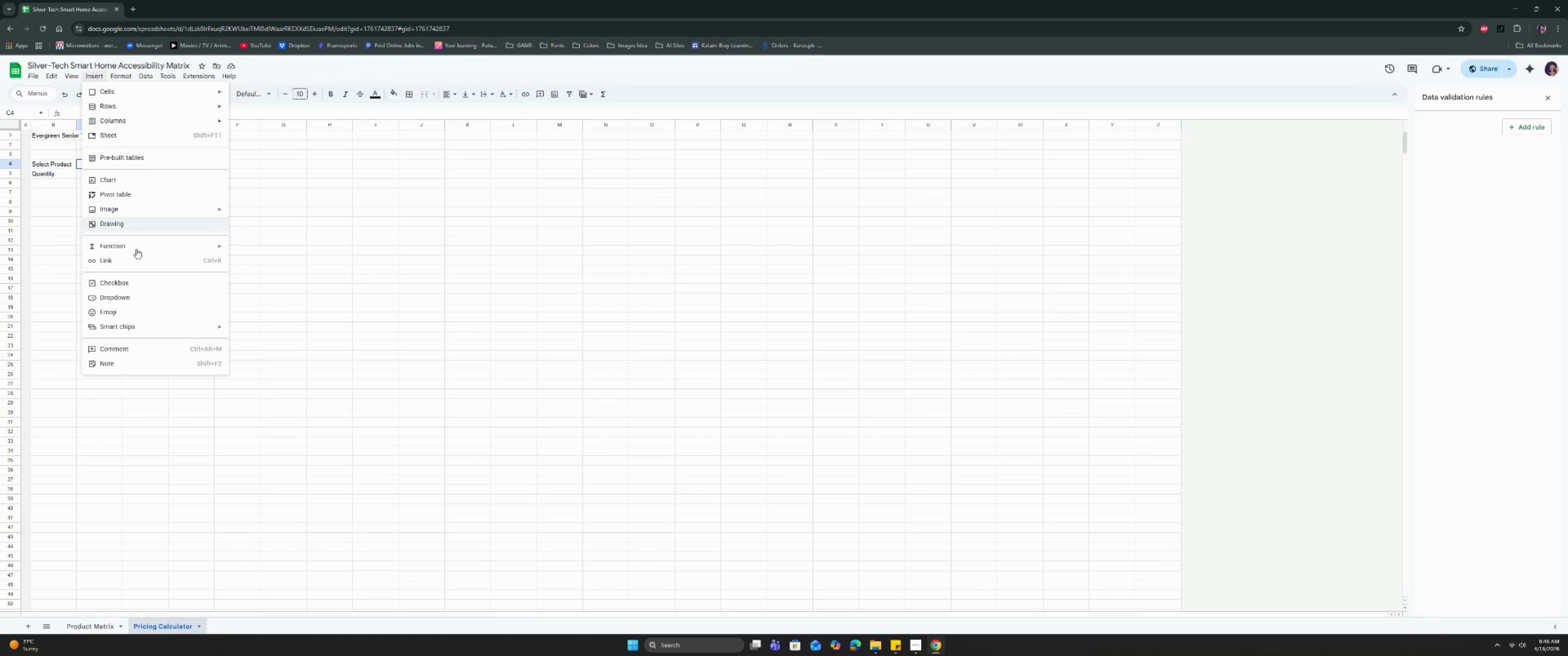 
left_click([117, 297])
 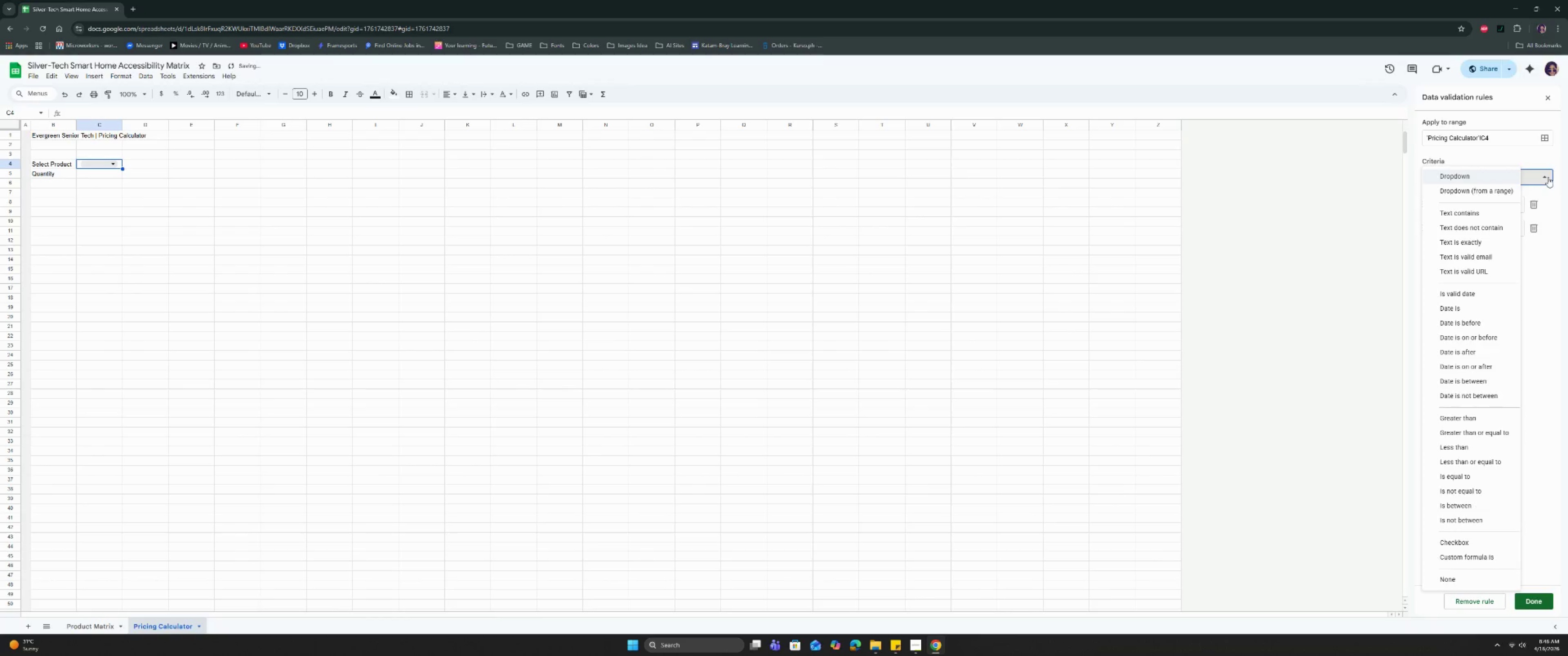 
left_click([1512, 192])
 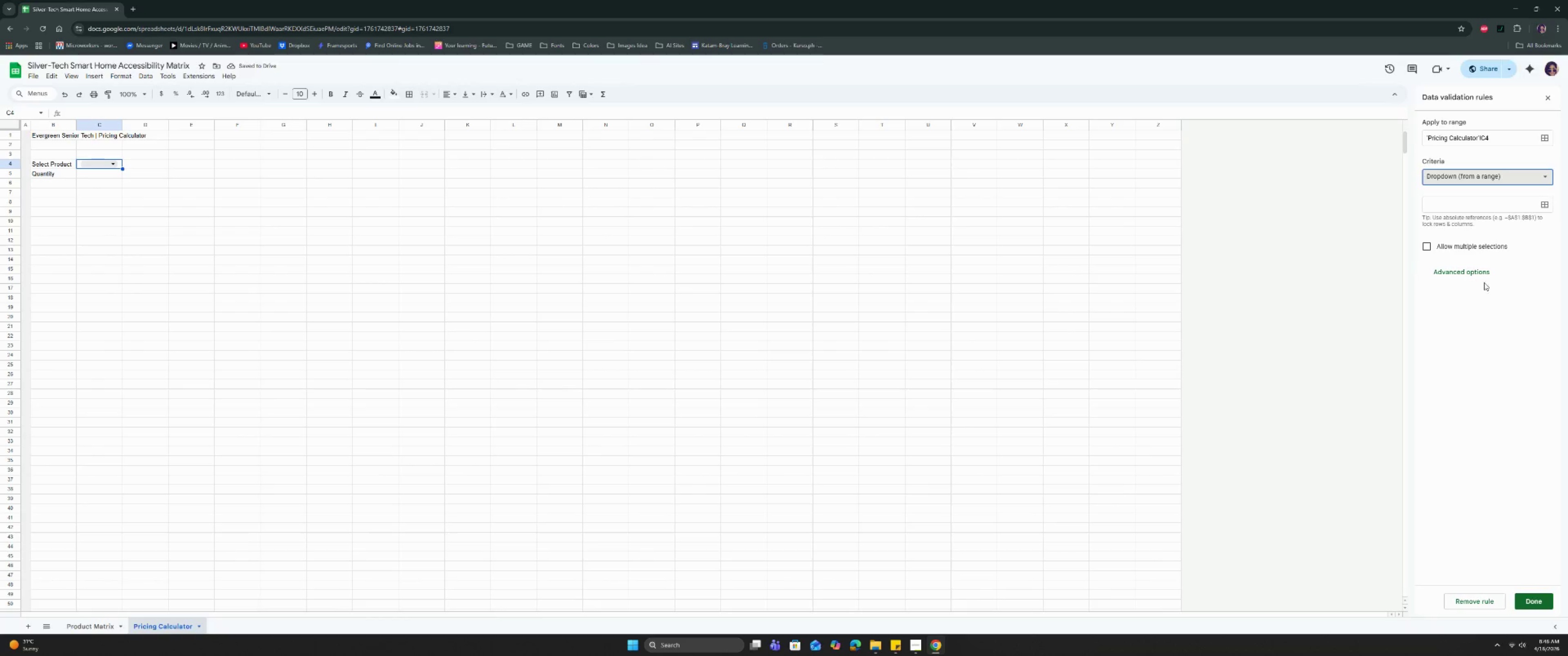 
left_click([1546, 204])
 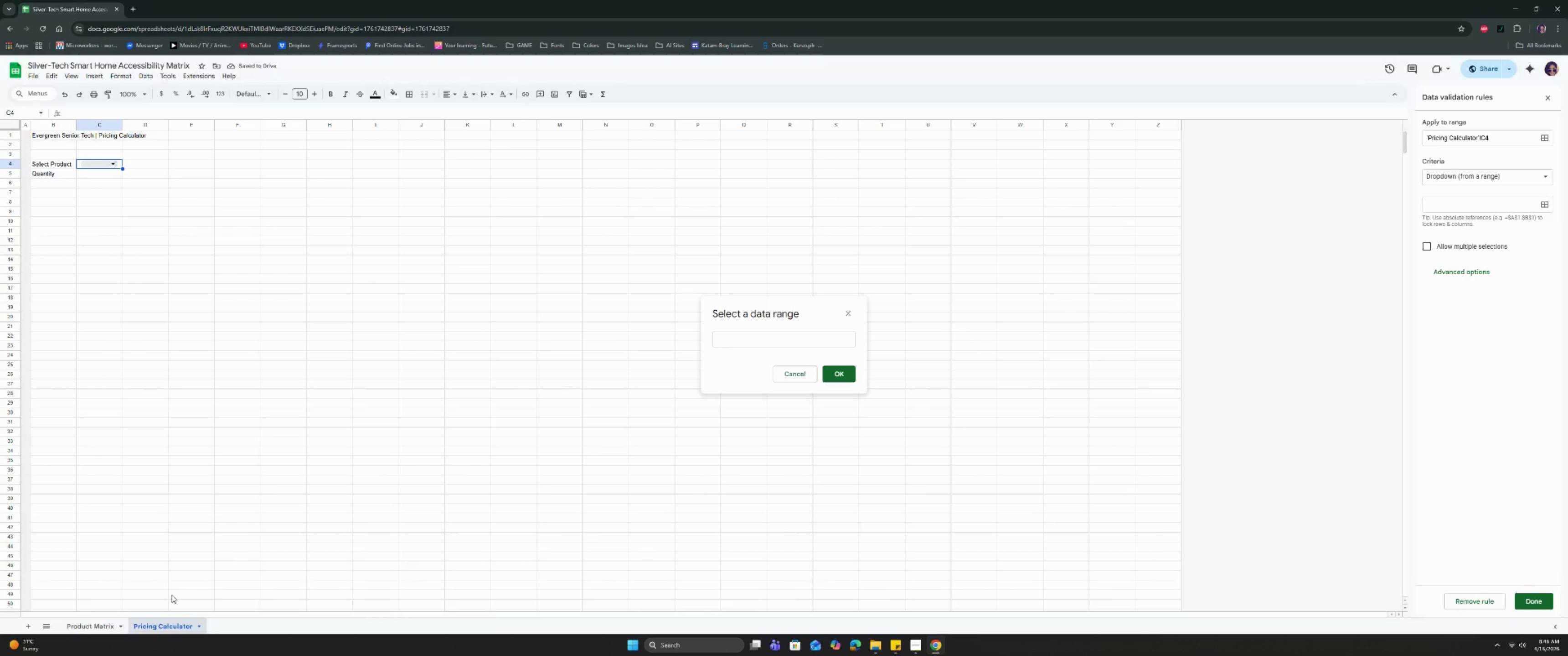 
left_click([94, 628])
 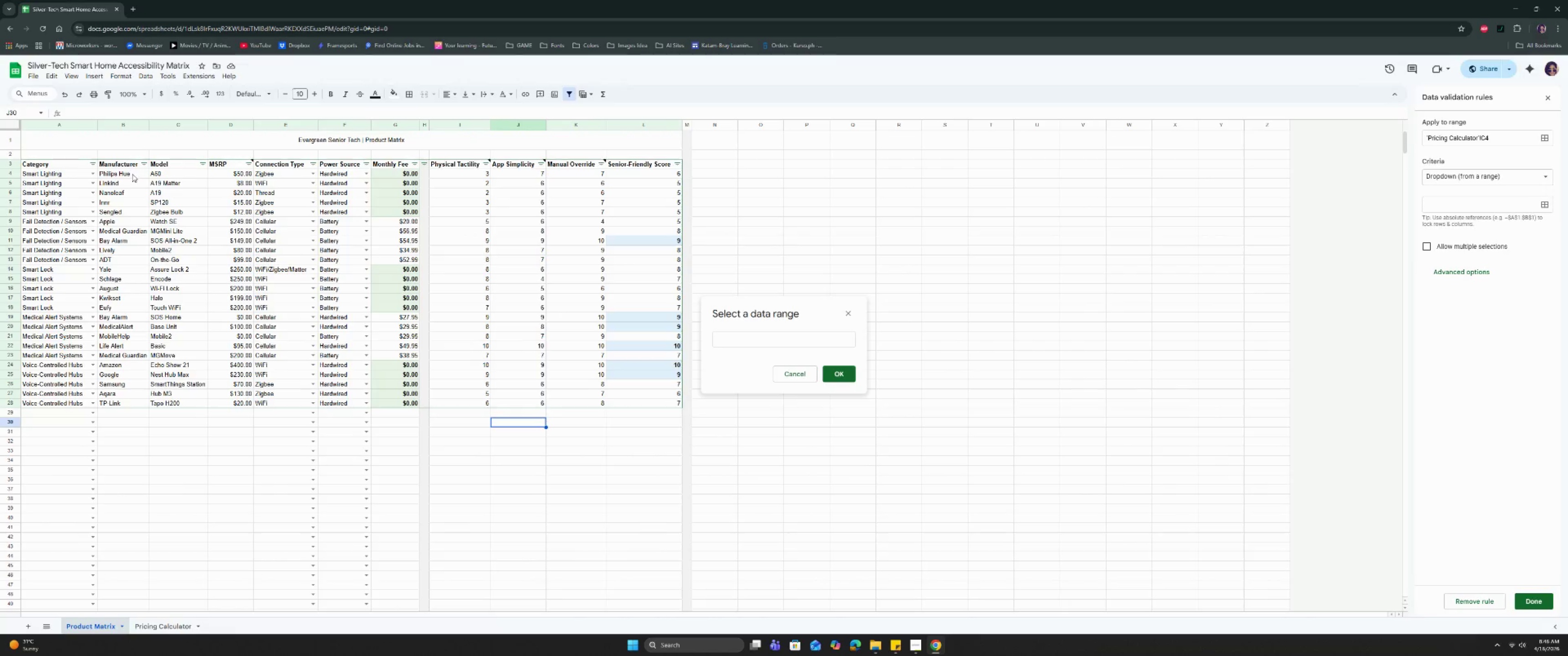 
left_click_drag(start_coordinate=[156, 174], to_coordinate=[175, 405])
 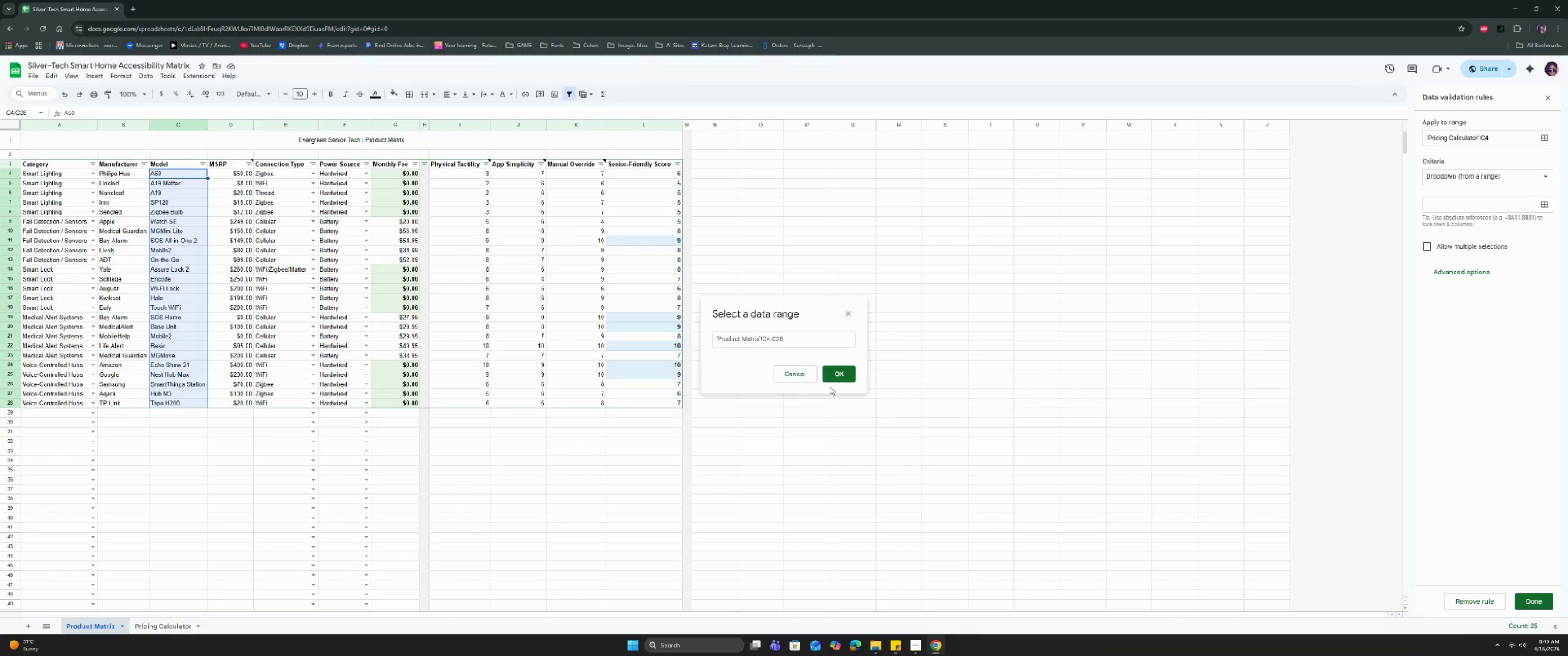 
left_click([854, 372])
 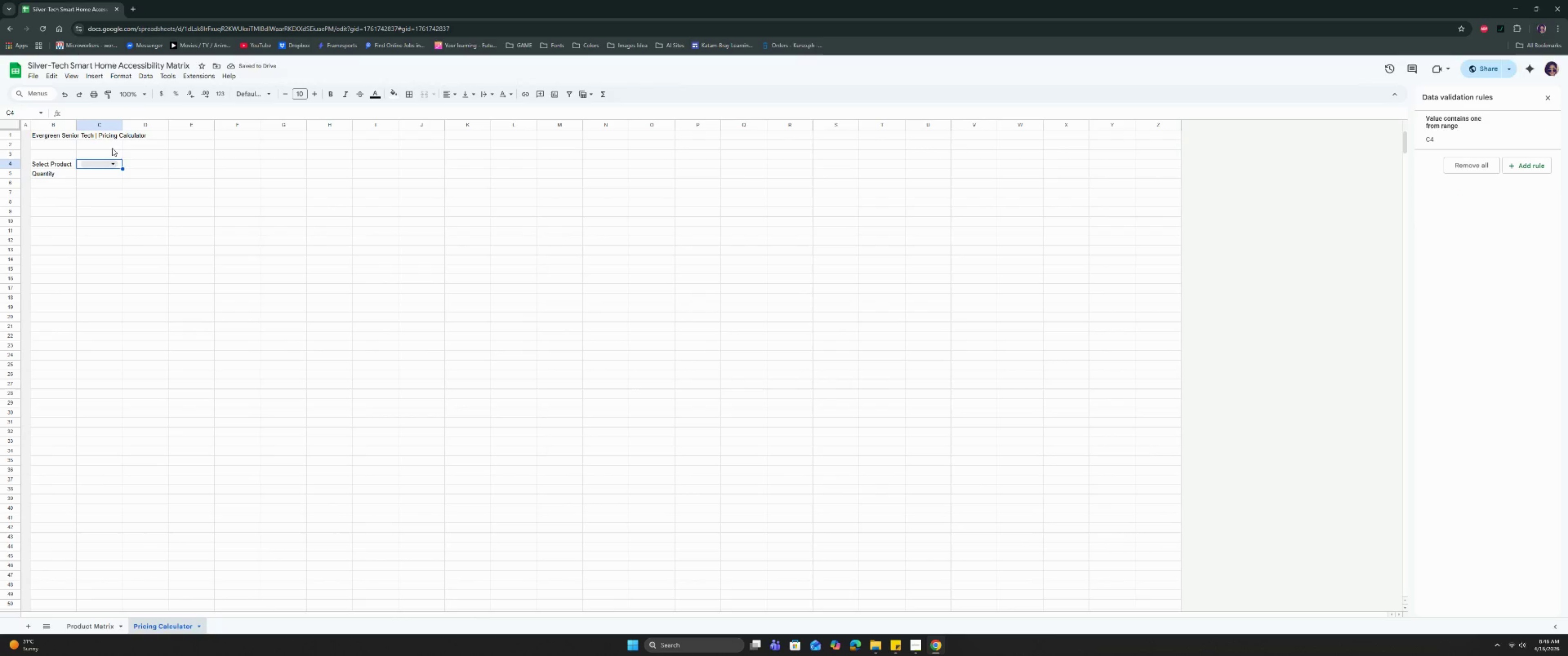 
wait(6.31)
 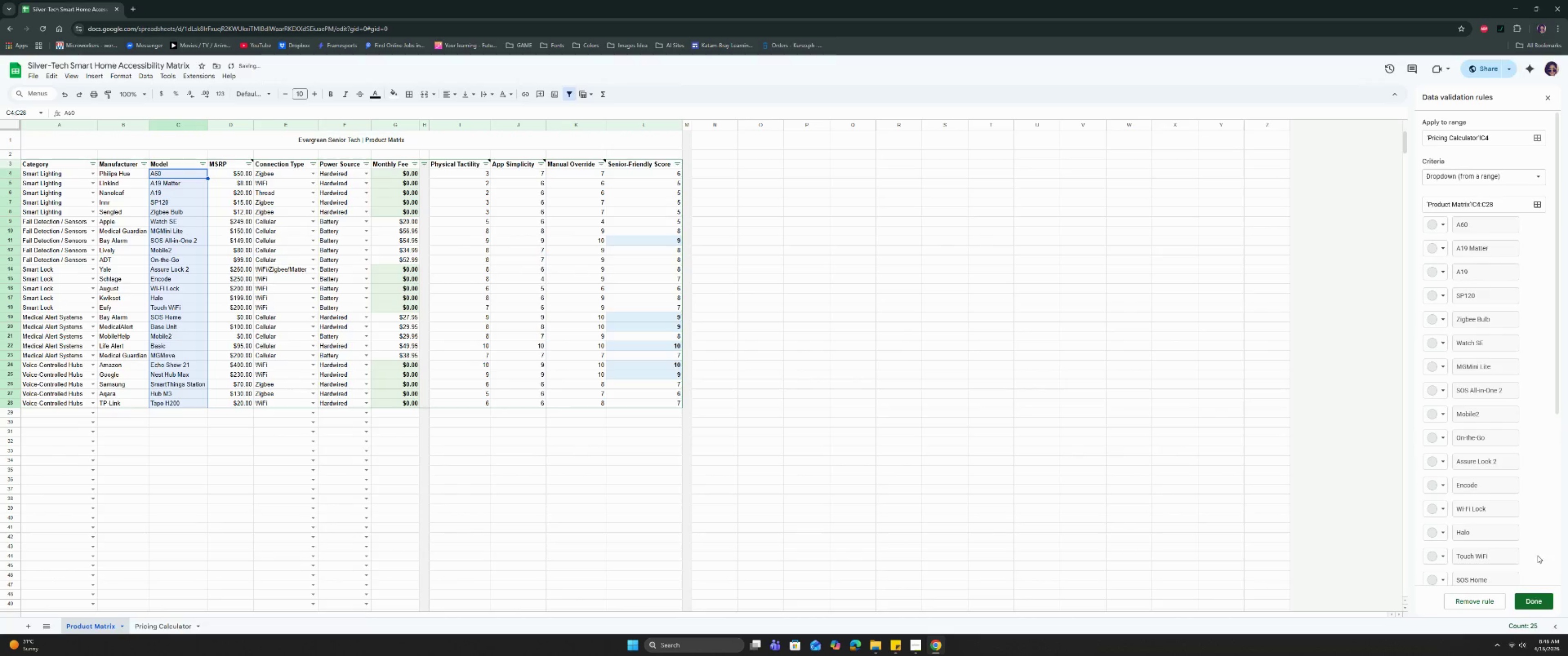 
left_click([1500, 126])
 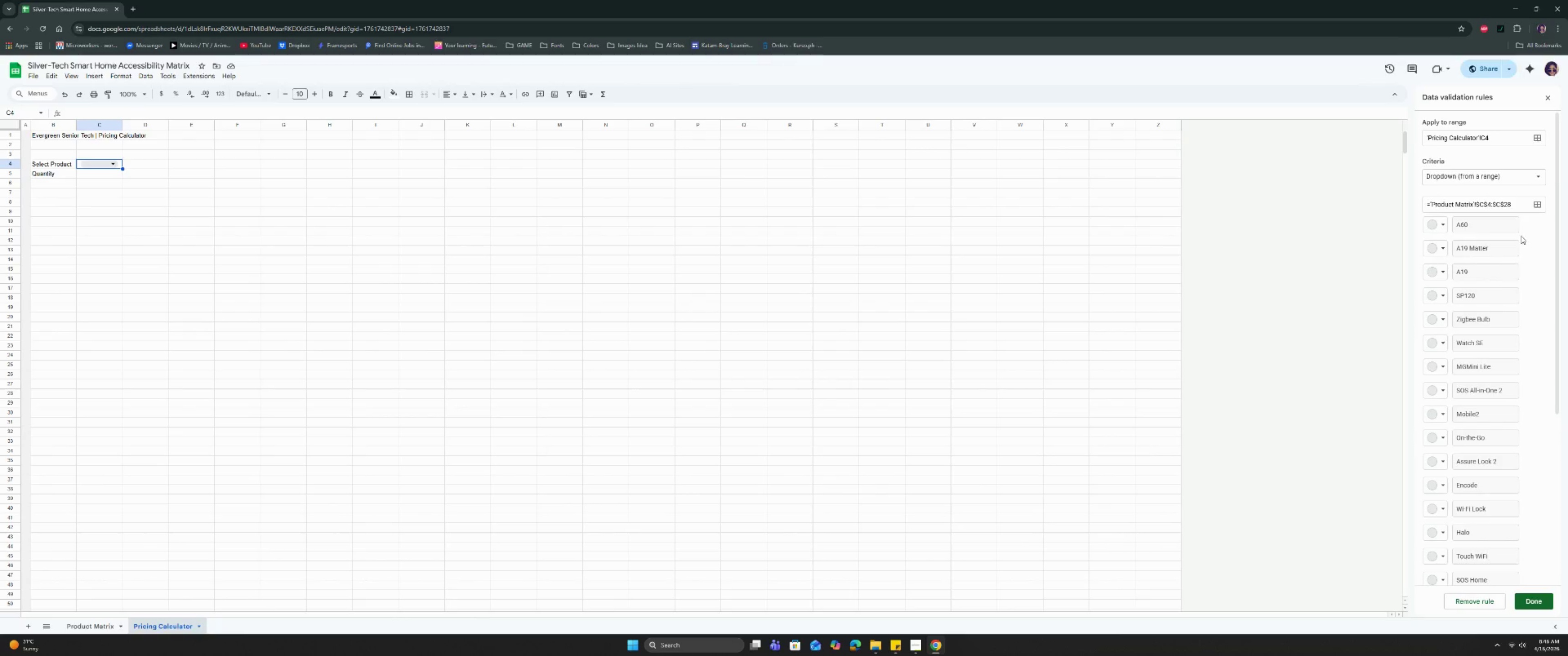 
scroll: coordinate [1520, 236], scroll_direction: down, amount: 10.0
 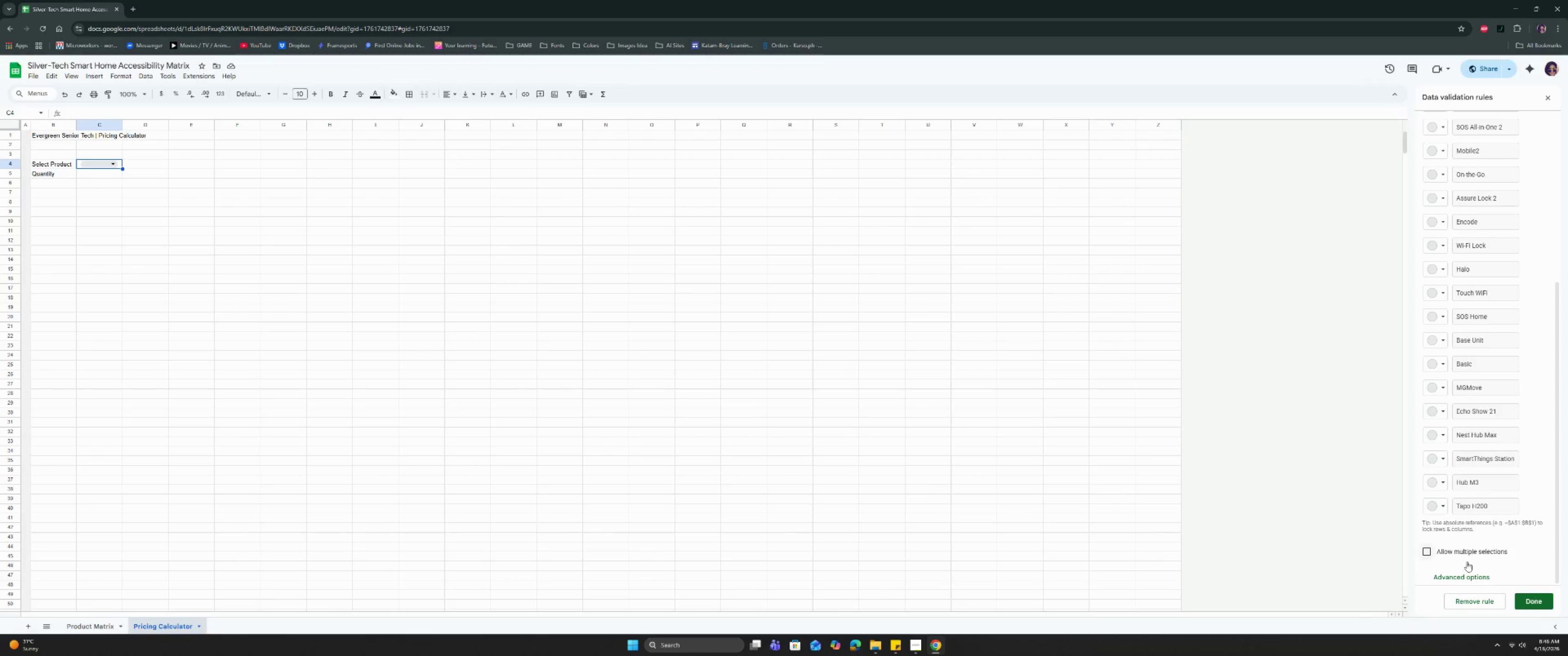 
left_click([1461, 576])
 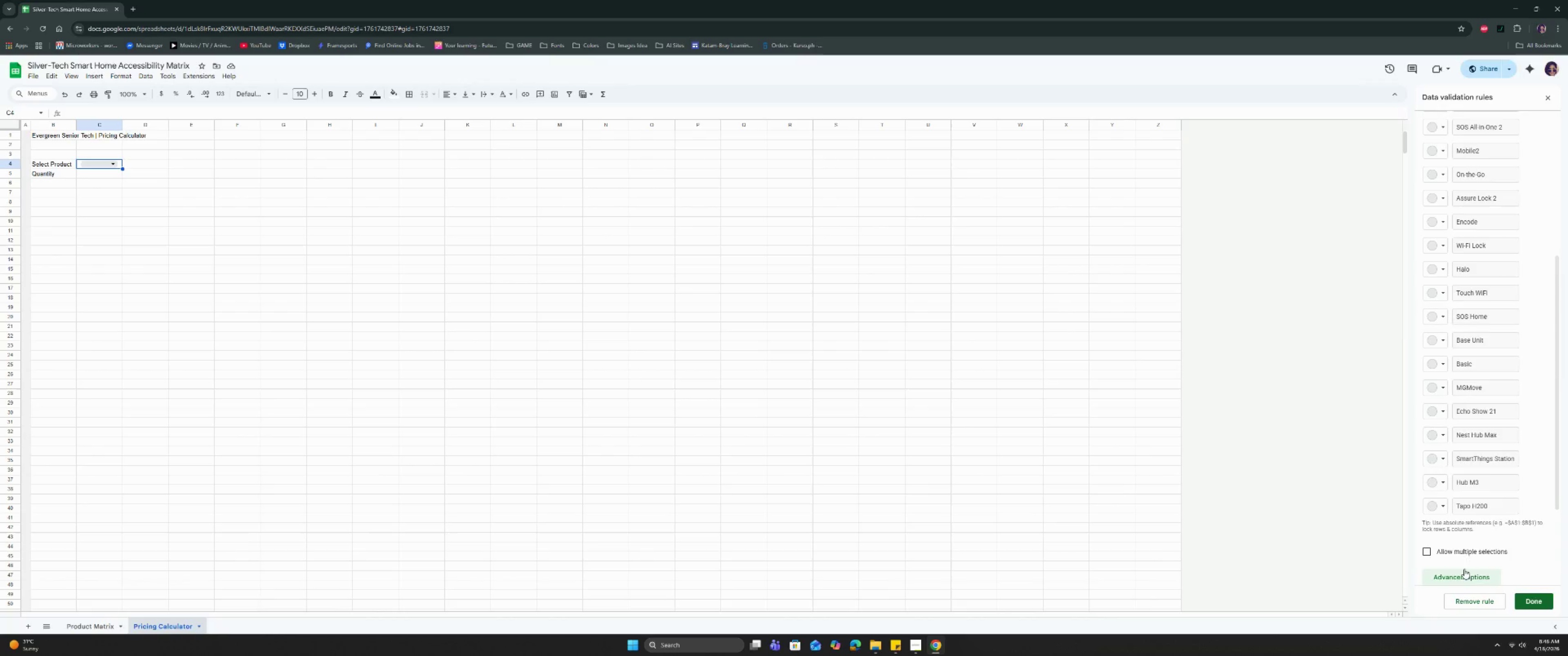 
scroll: coordinate [1471, 539], scroll_direction: down, amount: 4.0
 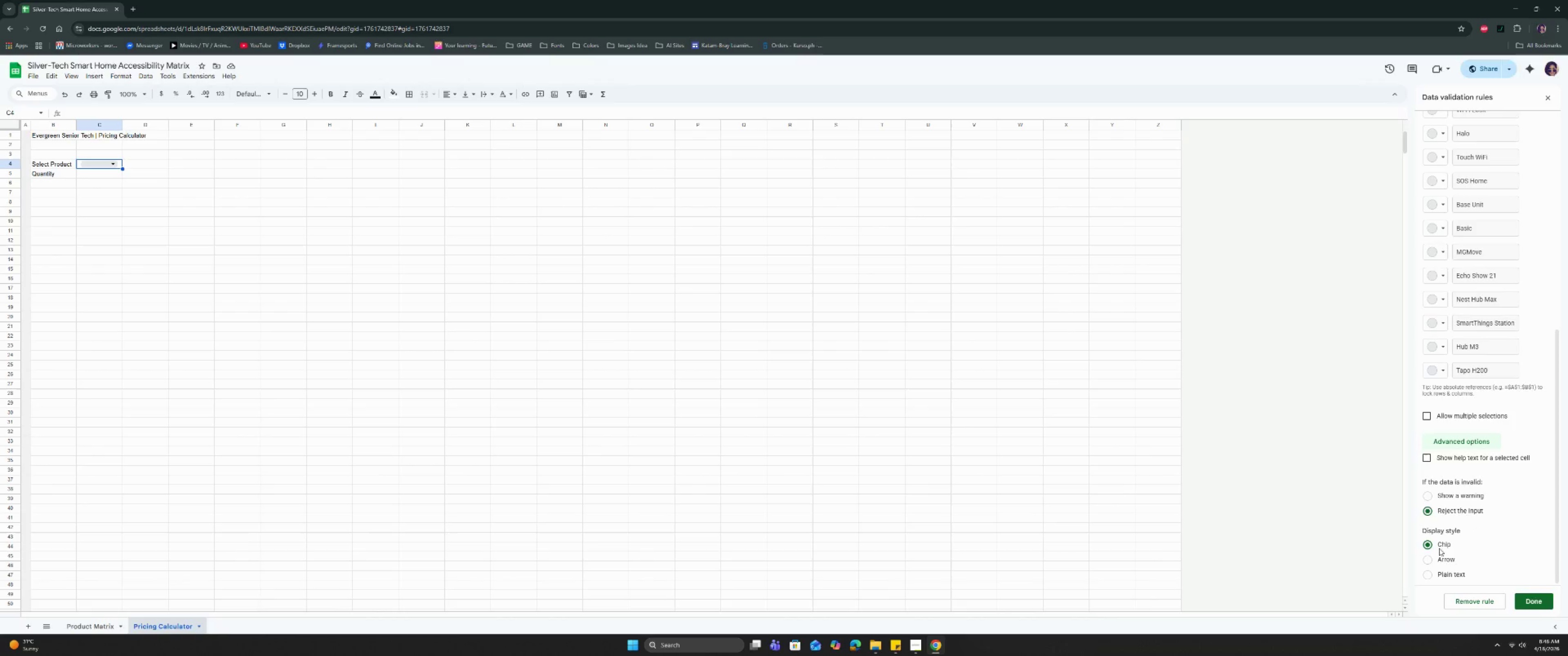 
left_click([1438, 562])
 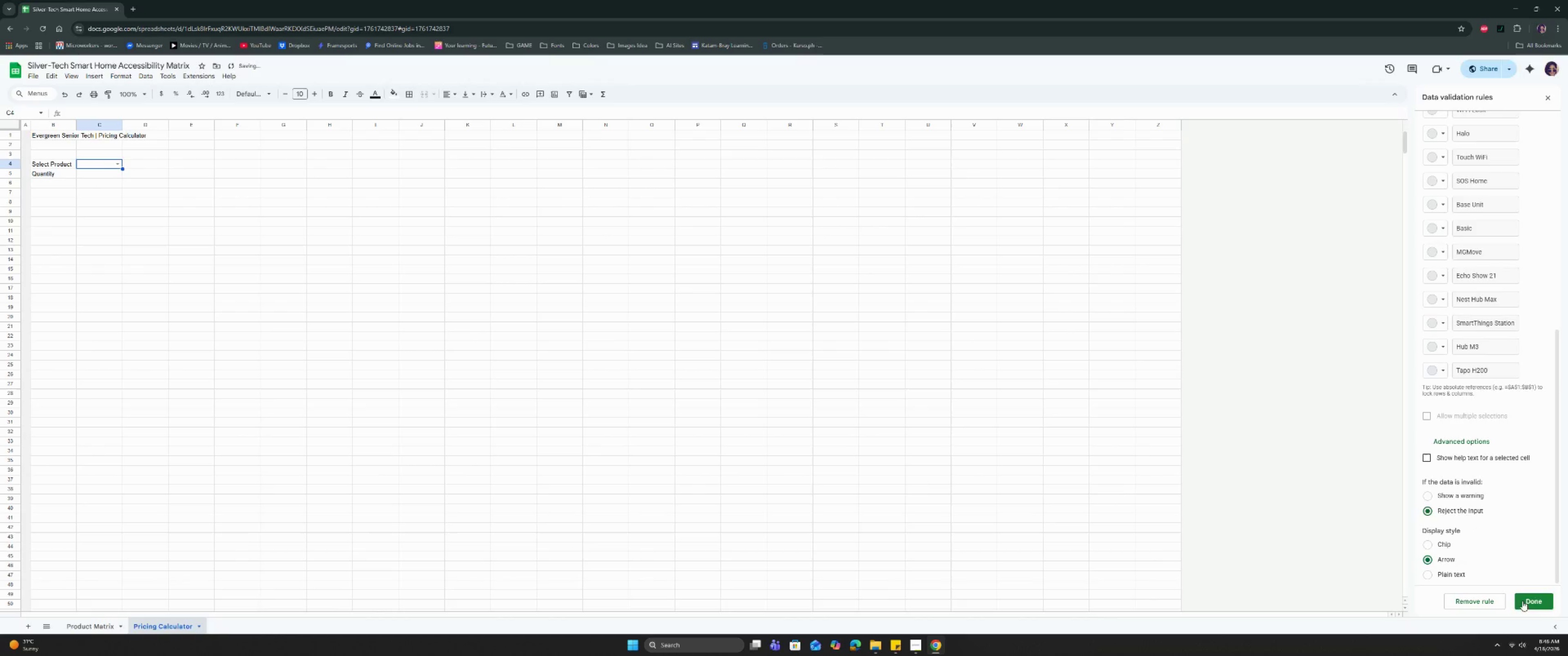 
left_click([1527, 601])
 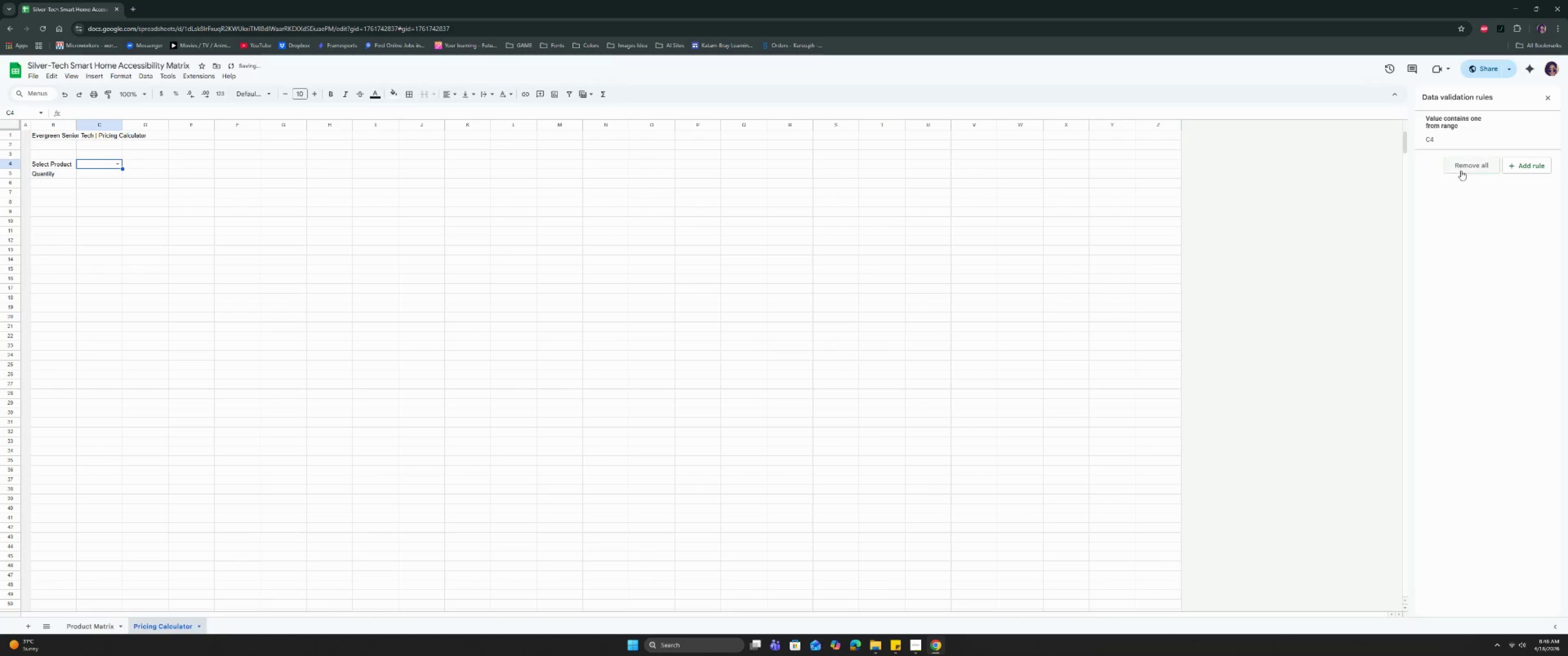 
left_click([1457, 139])
 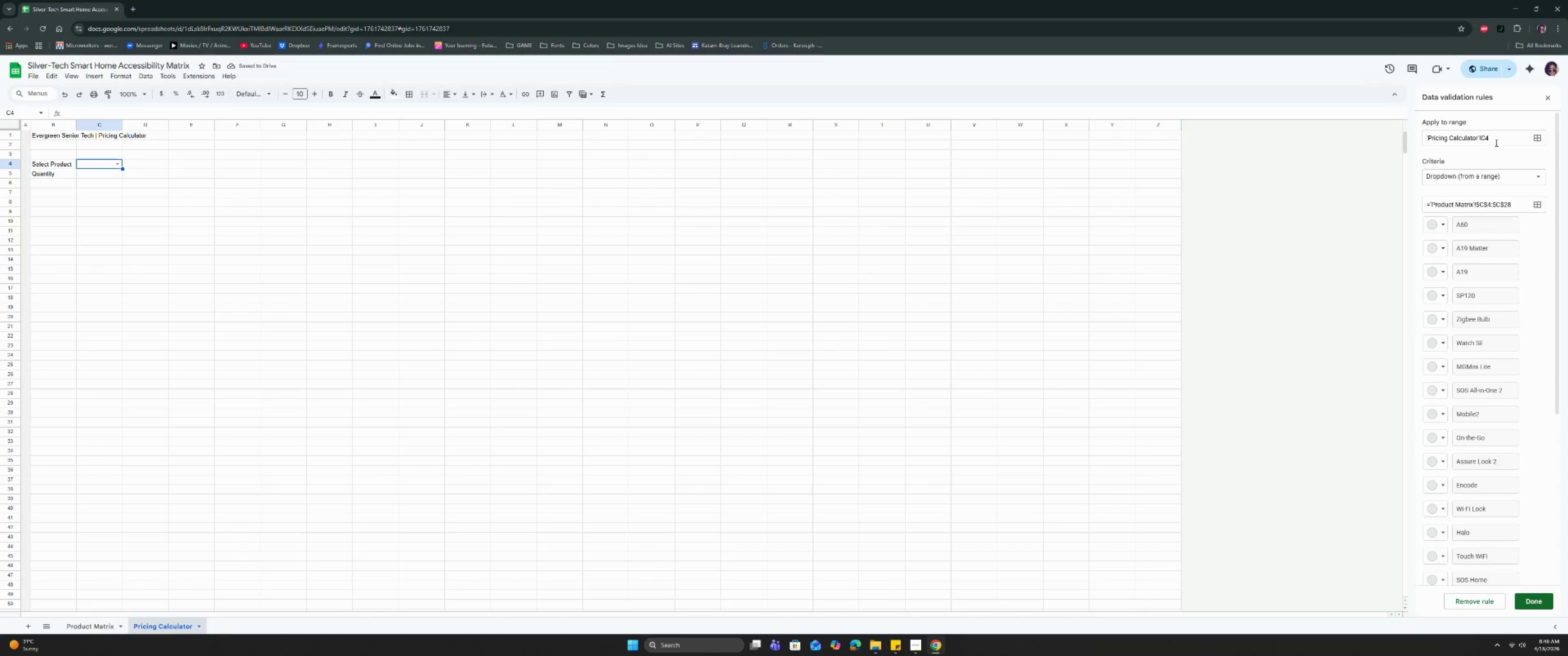 
left_click([1498, 137])
 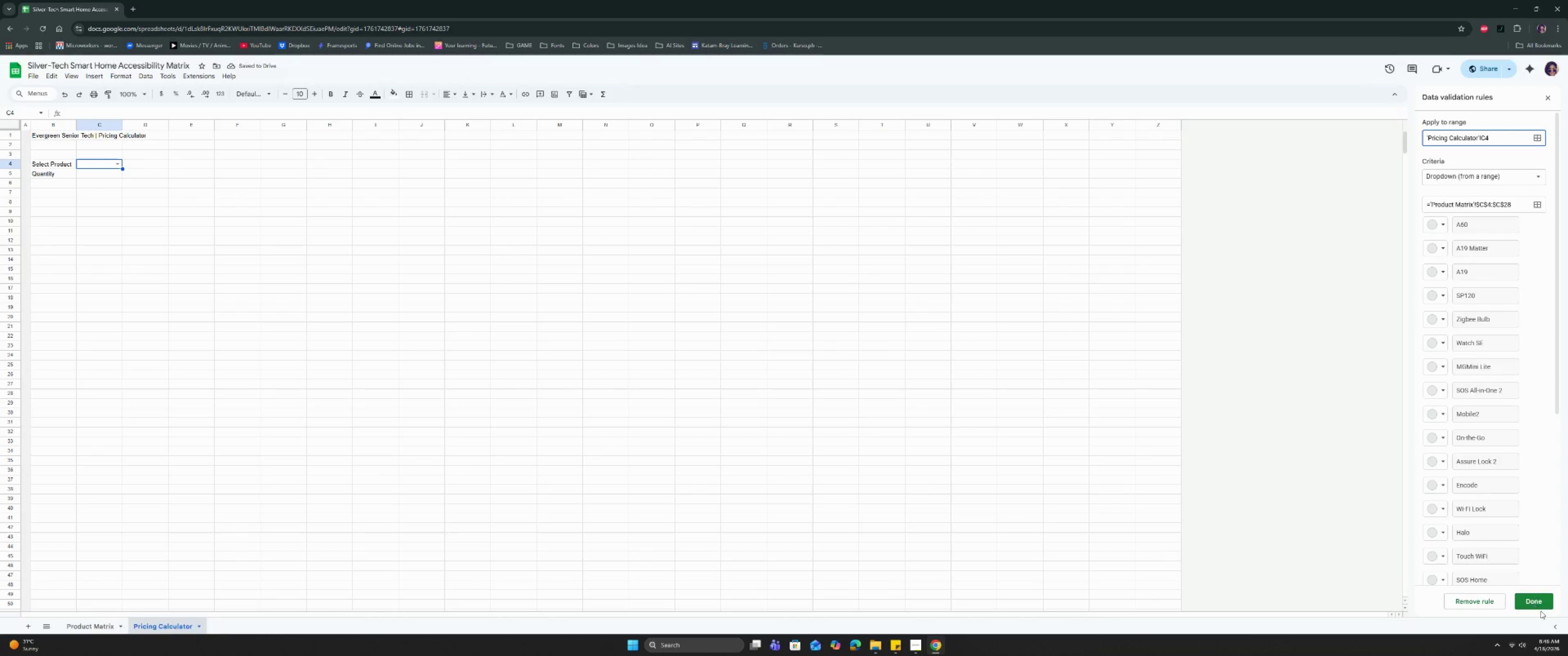 
left_click([1541, 601])
 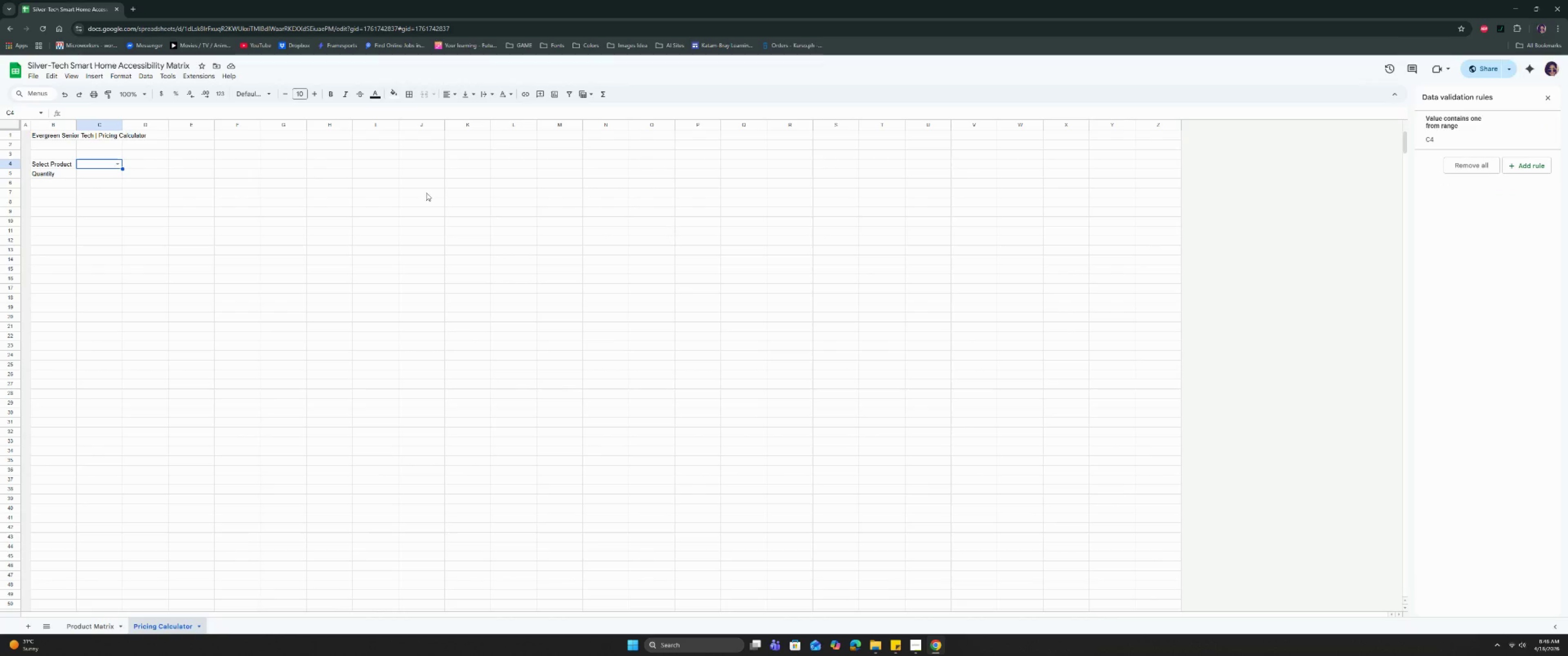 
left_click([228, 169])
 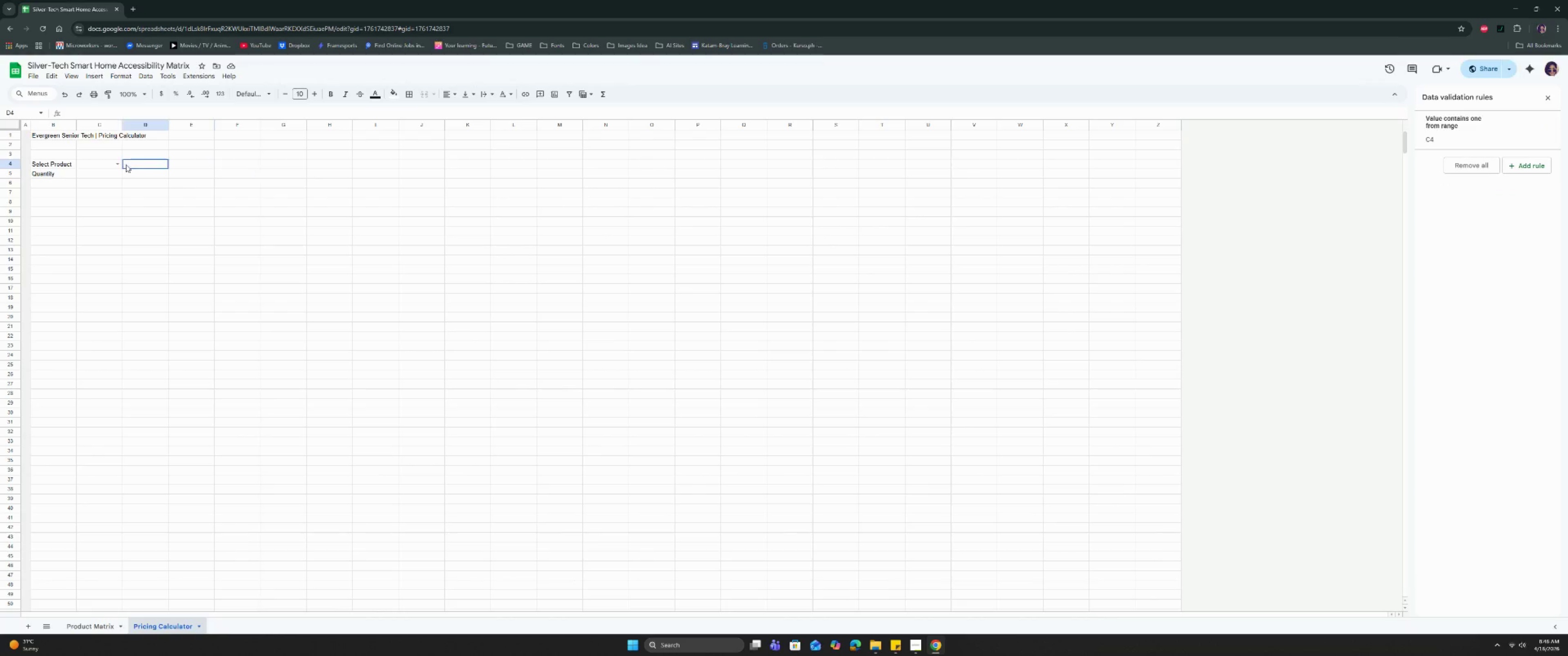 
double_click([119, 163])
 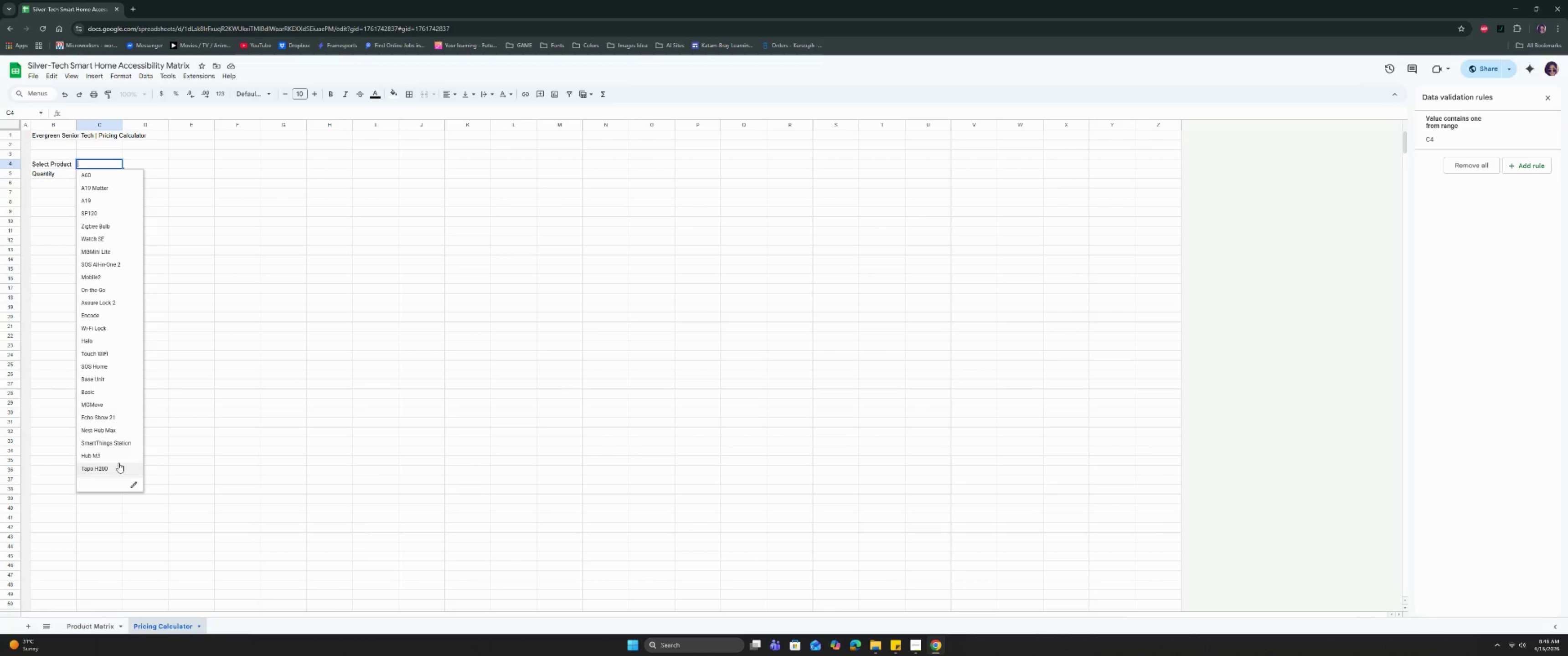 
left_click([120, 445])
 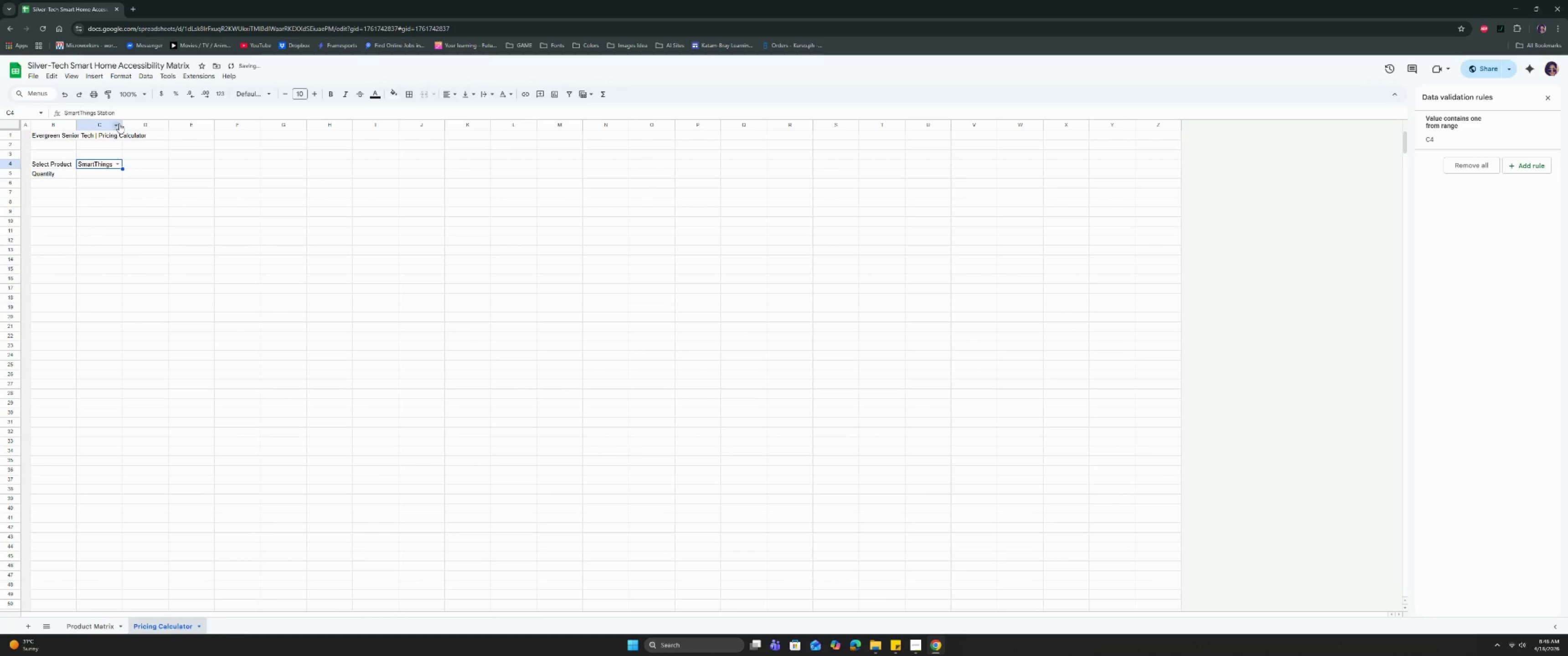 
left_click([120, 123])
 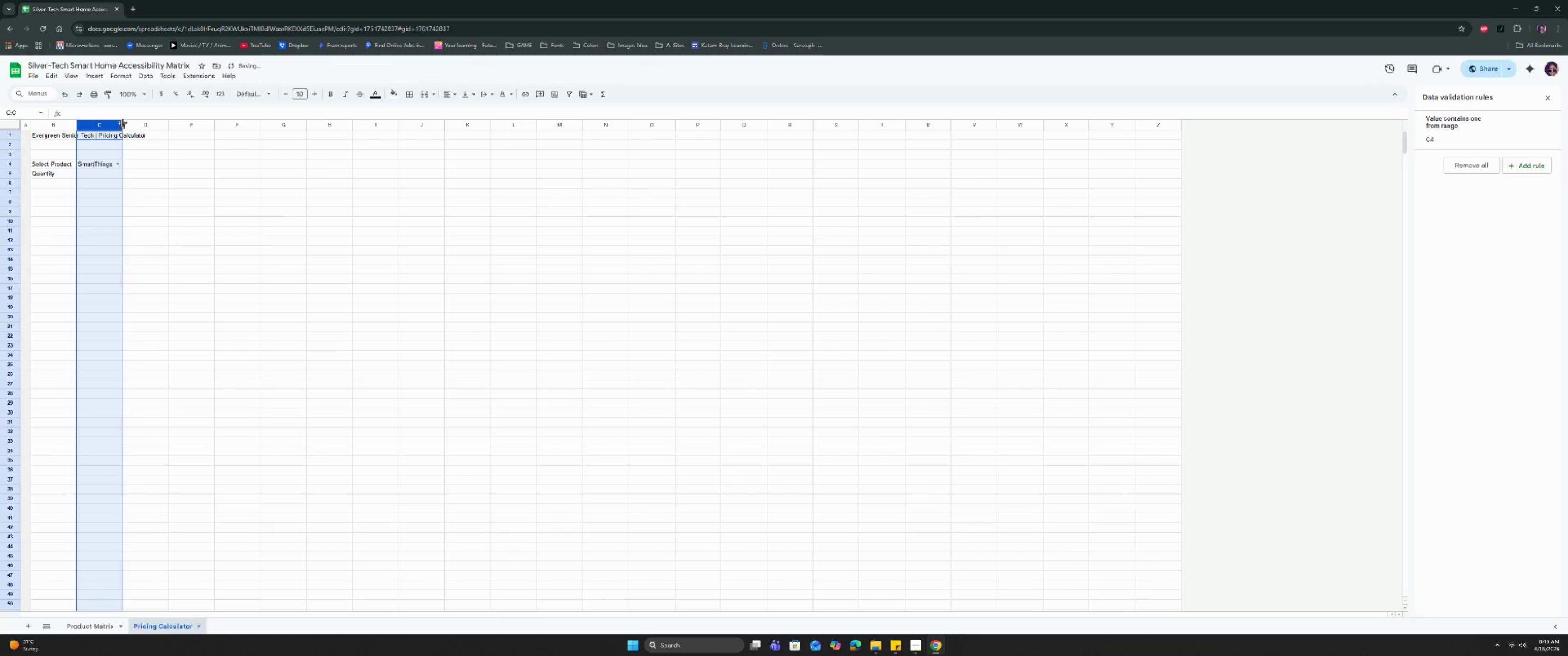 
double_click([122, 123])
 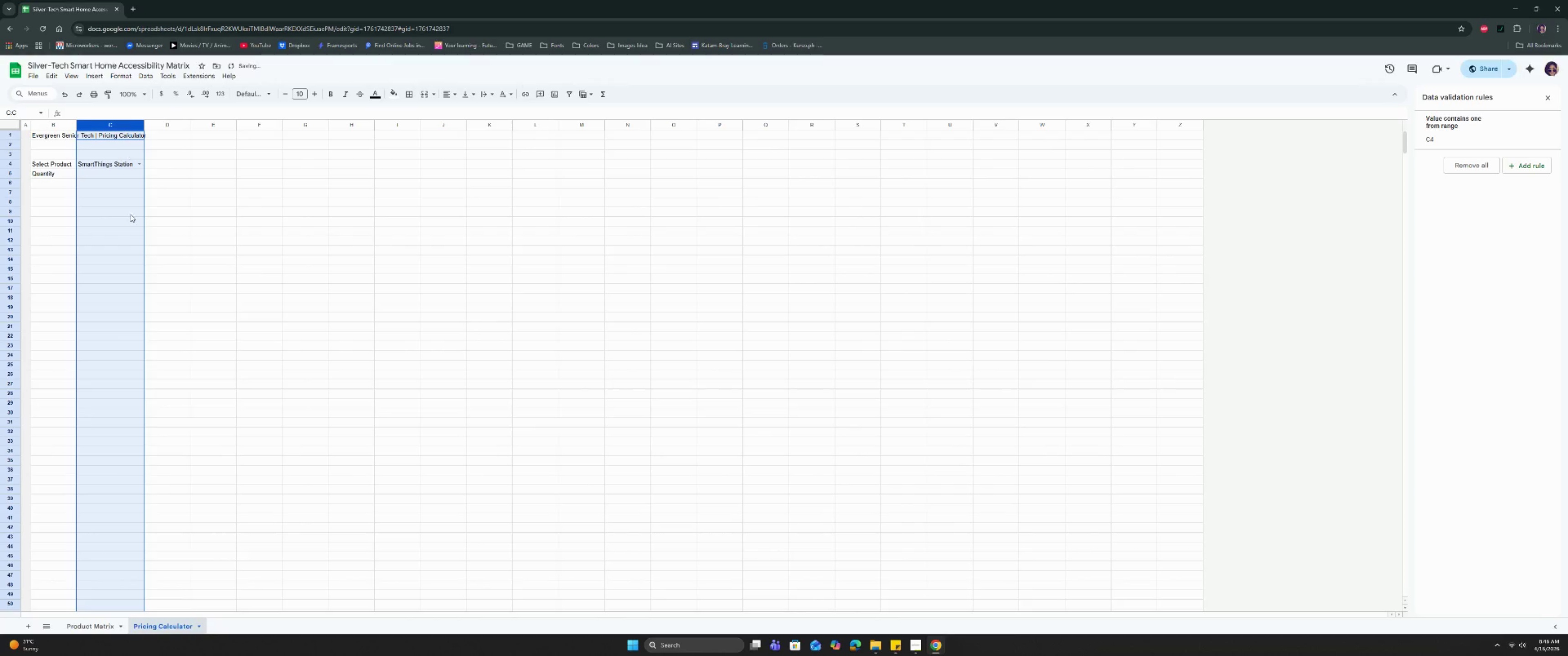 
left_click([129, 235])
 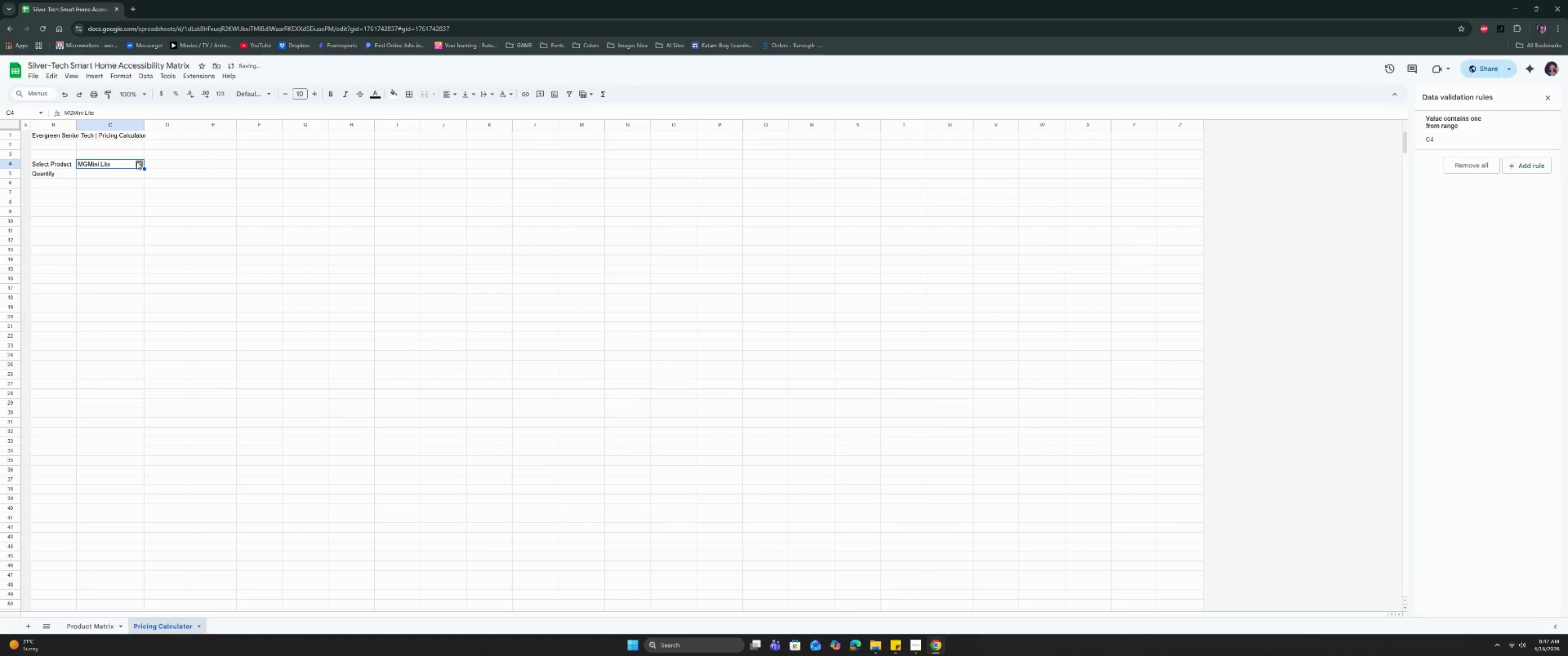 
double_click([116, 176])
 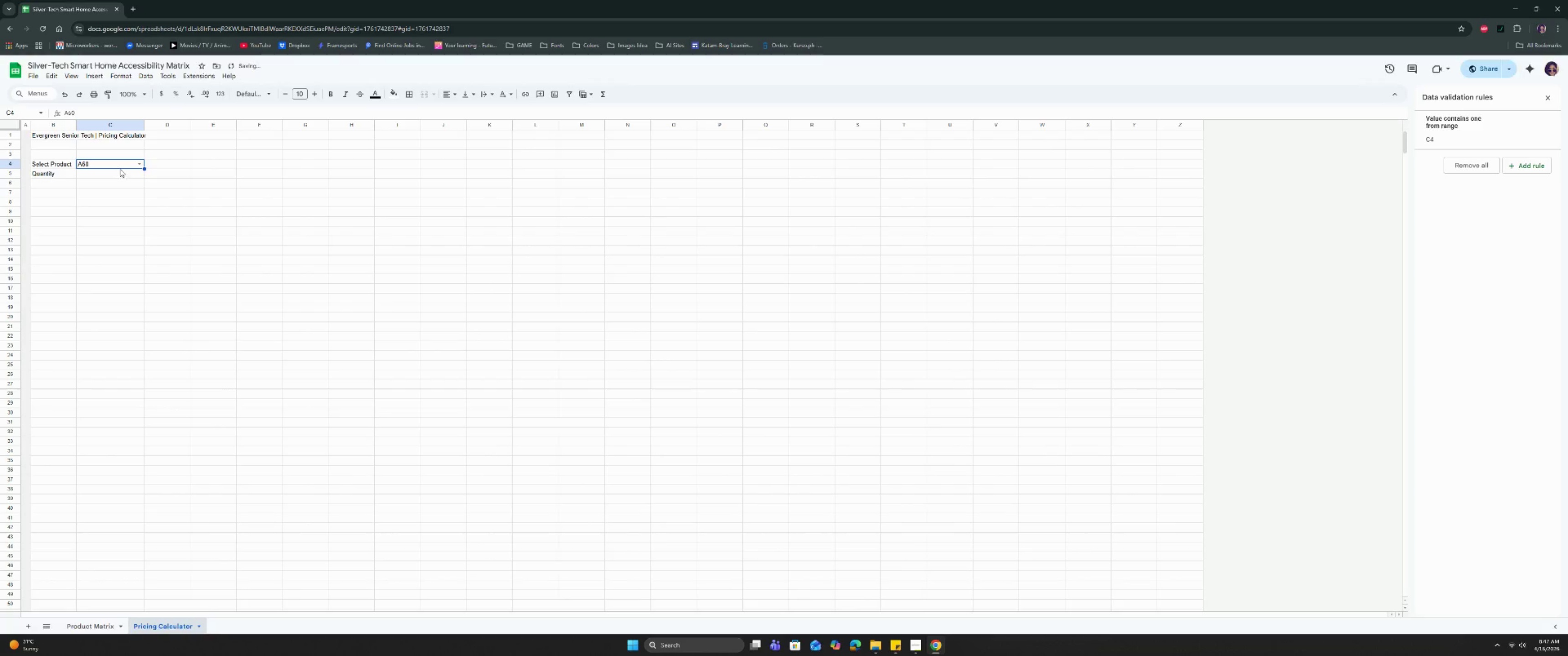 
left_click([120, 164])
 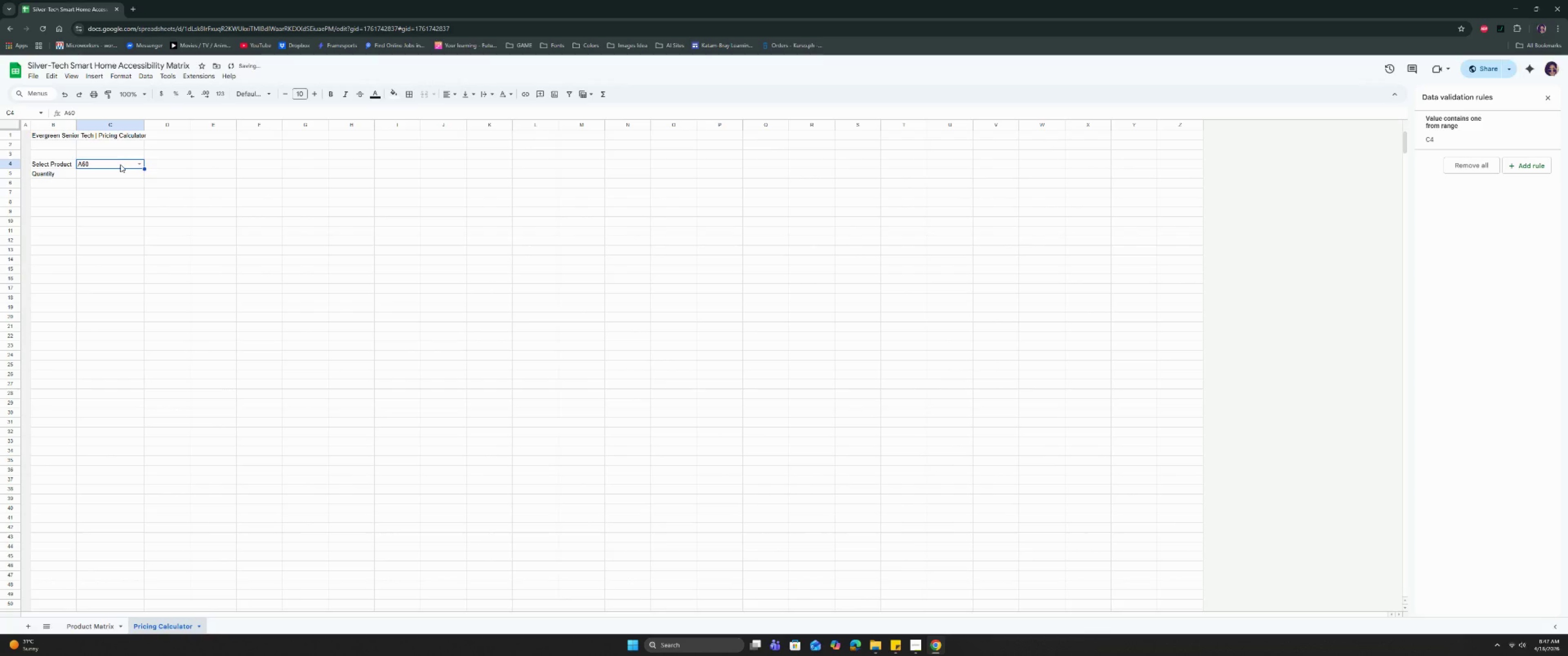 
key(Backspace)
 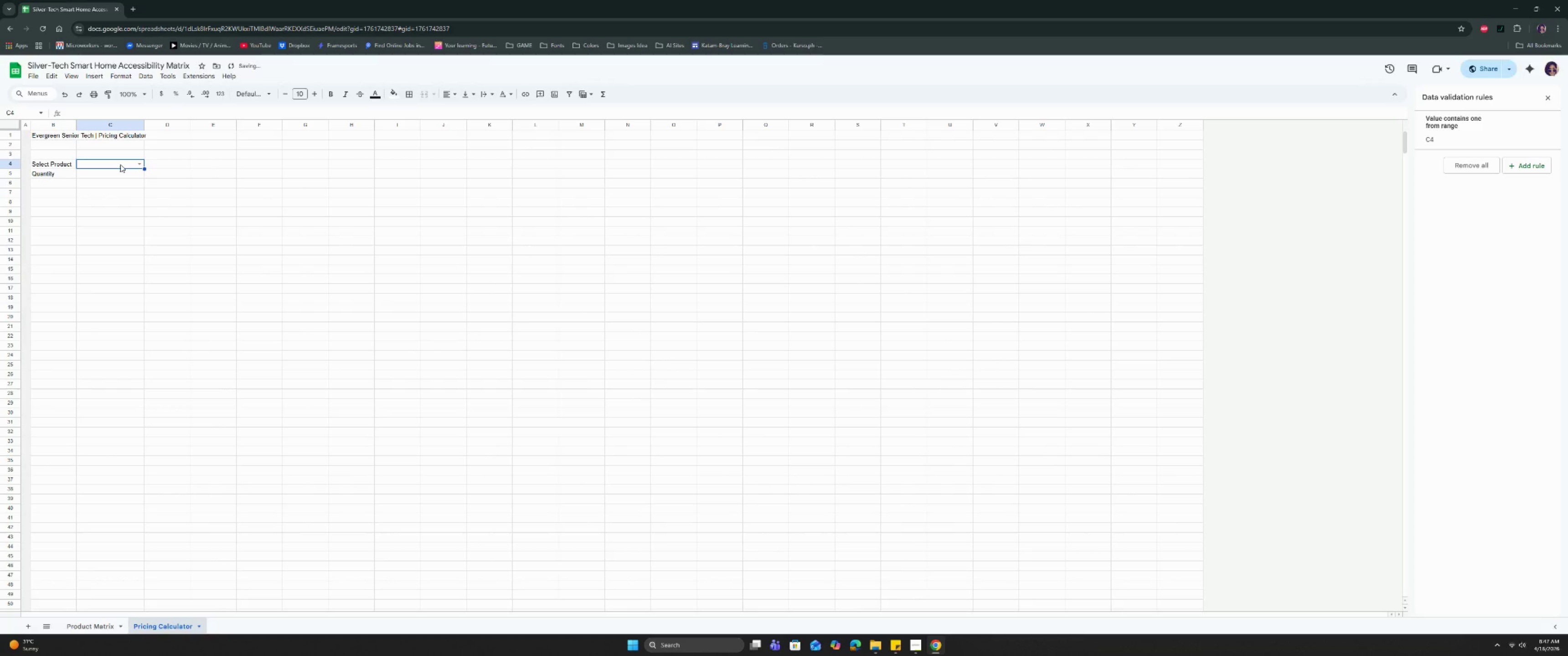 
key(ArrowDown)
 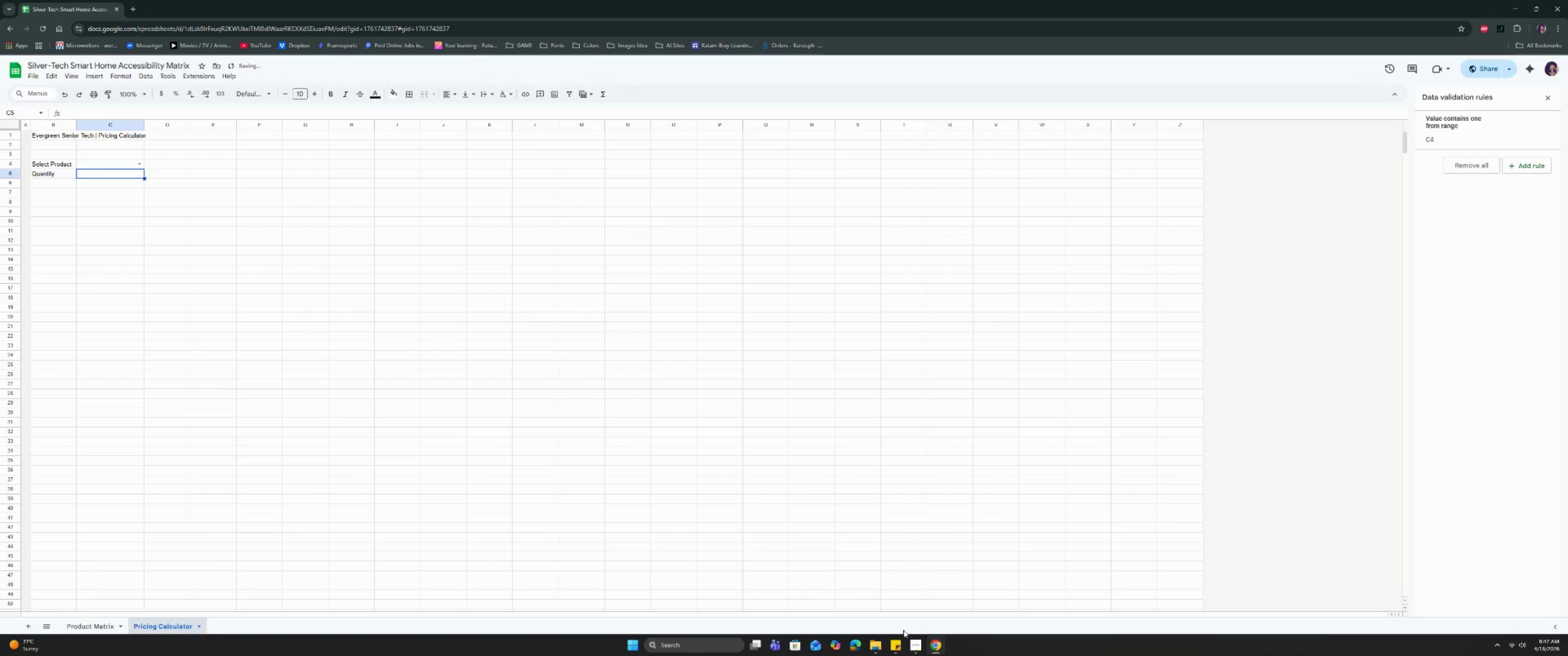 
left_click([900, 648])
 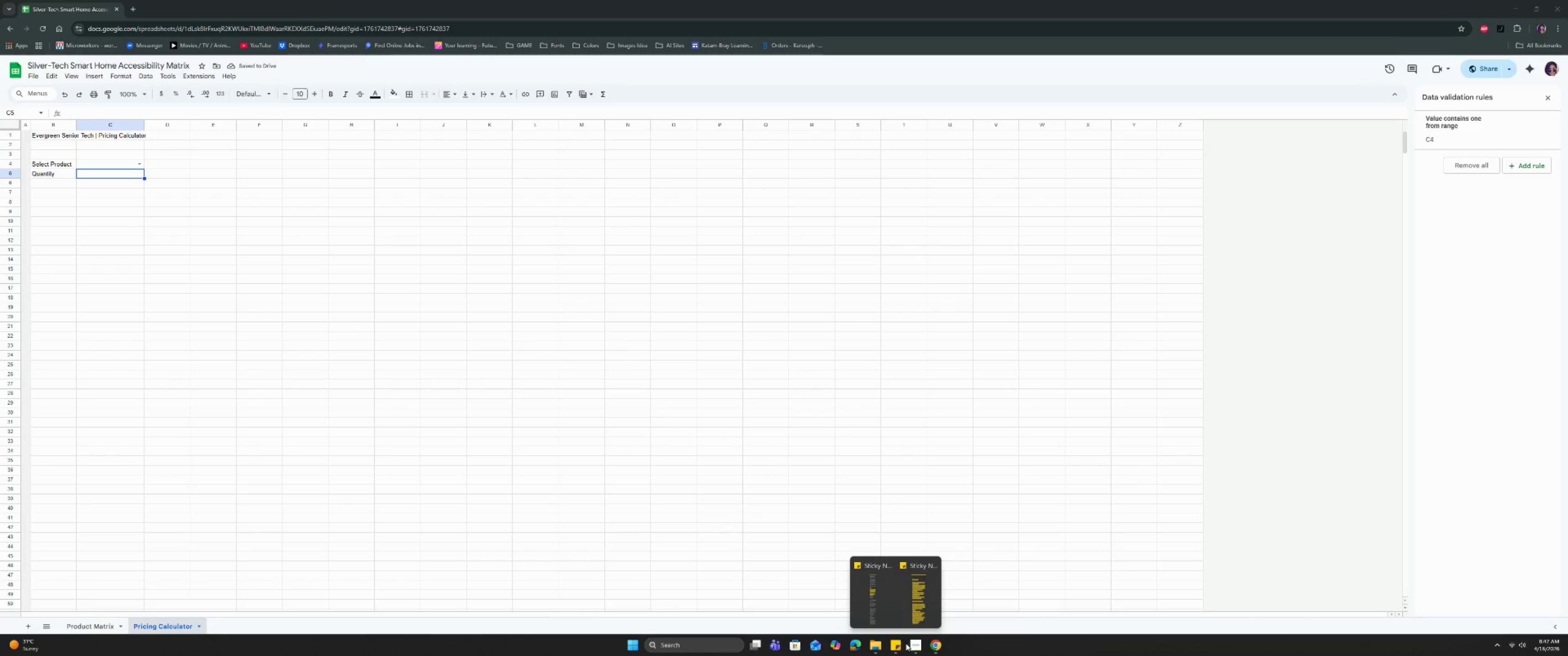 
left_click([912, 645])